 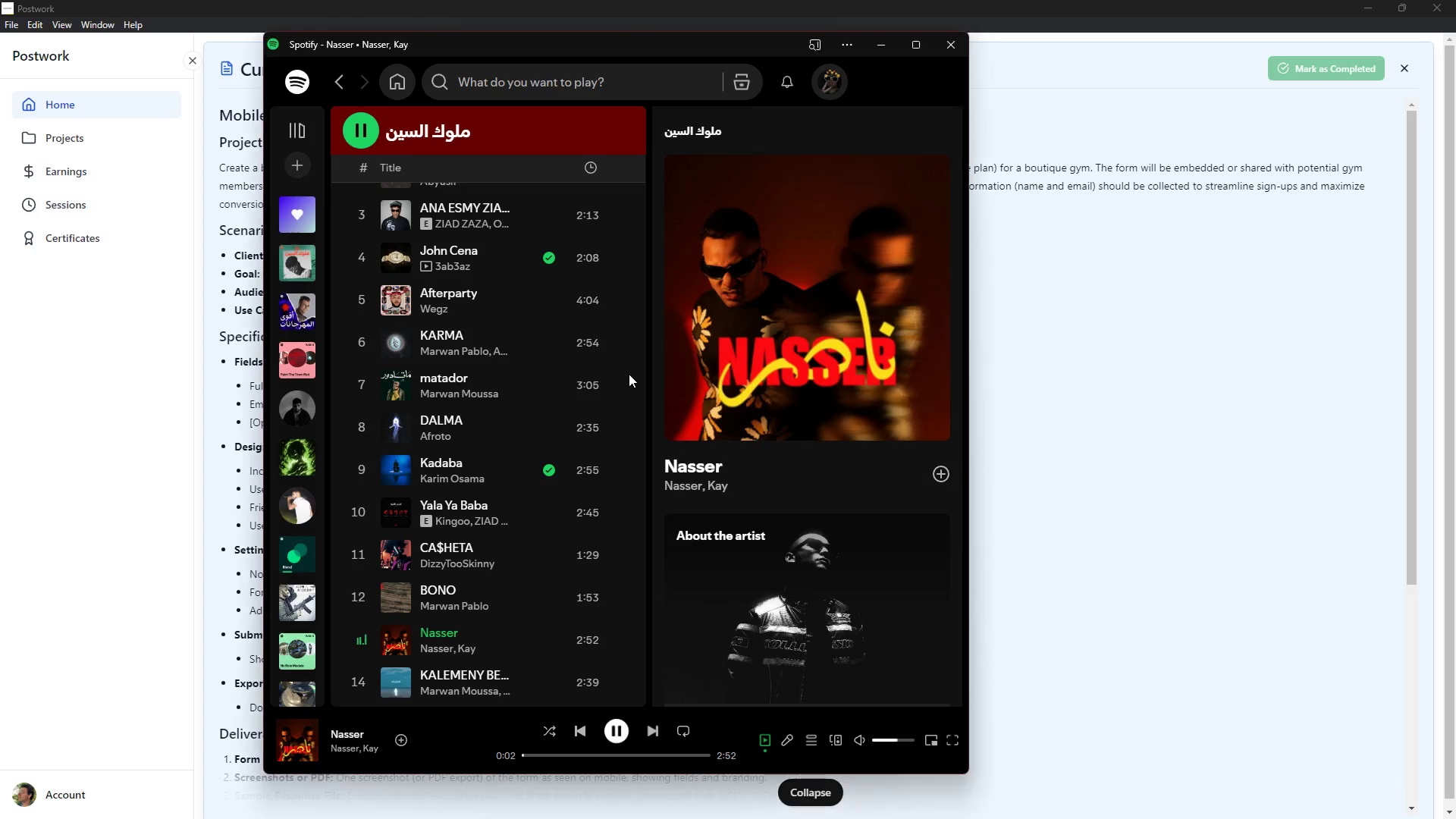 
key(Alt+Tab)
 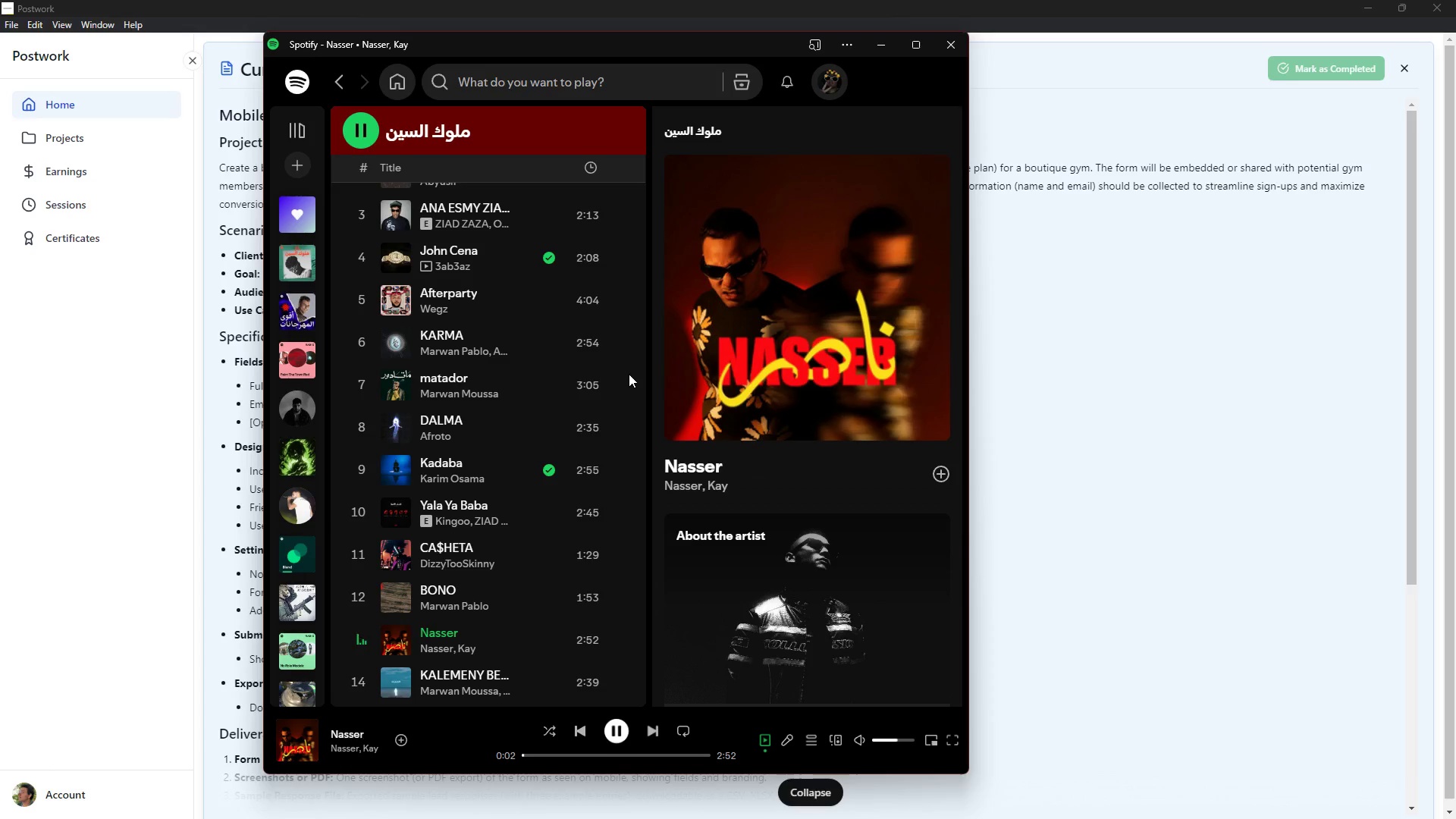 
key(Alt+Tab)
 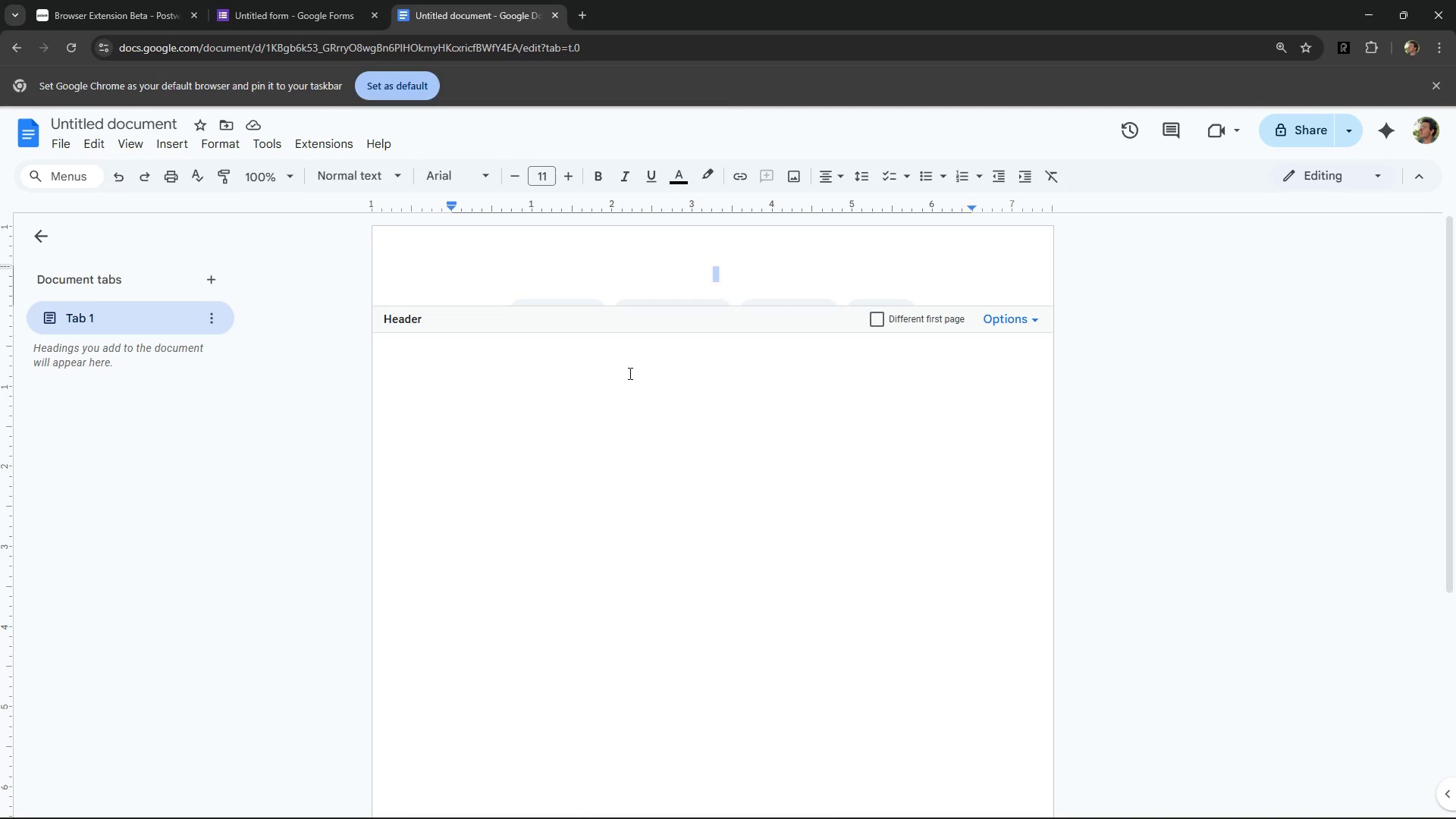 
key(Control+ControlLeft)
 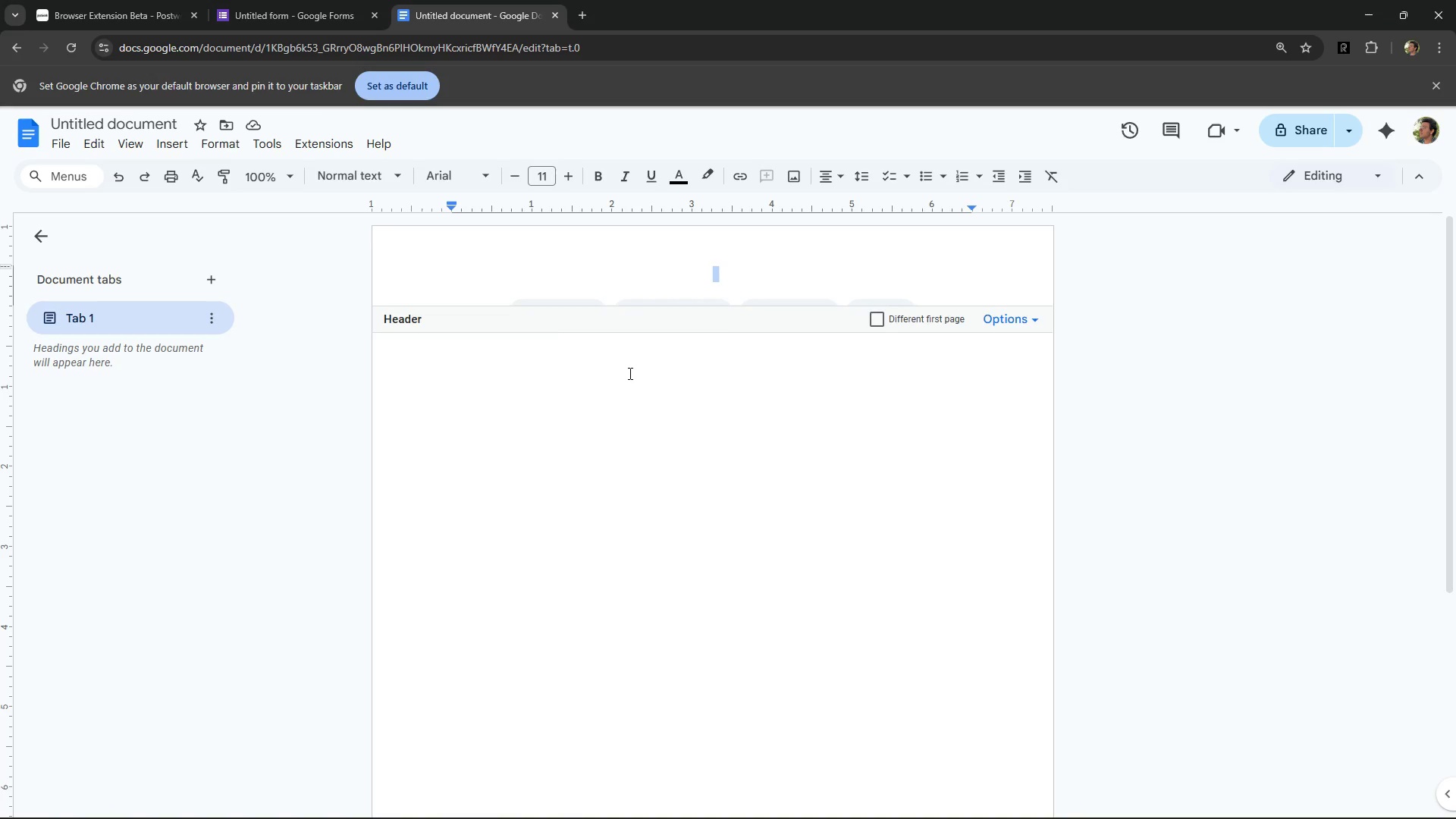 
key(Control+V)
 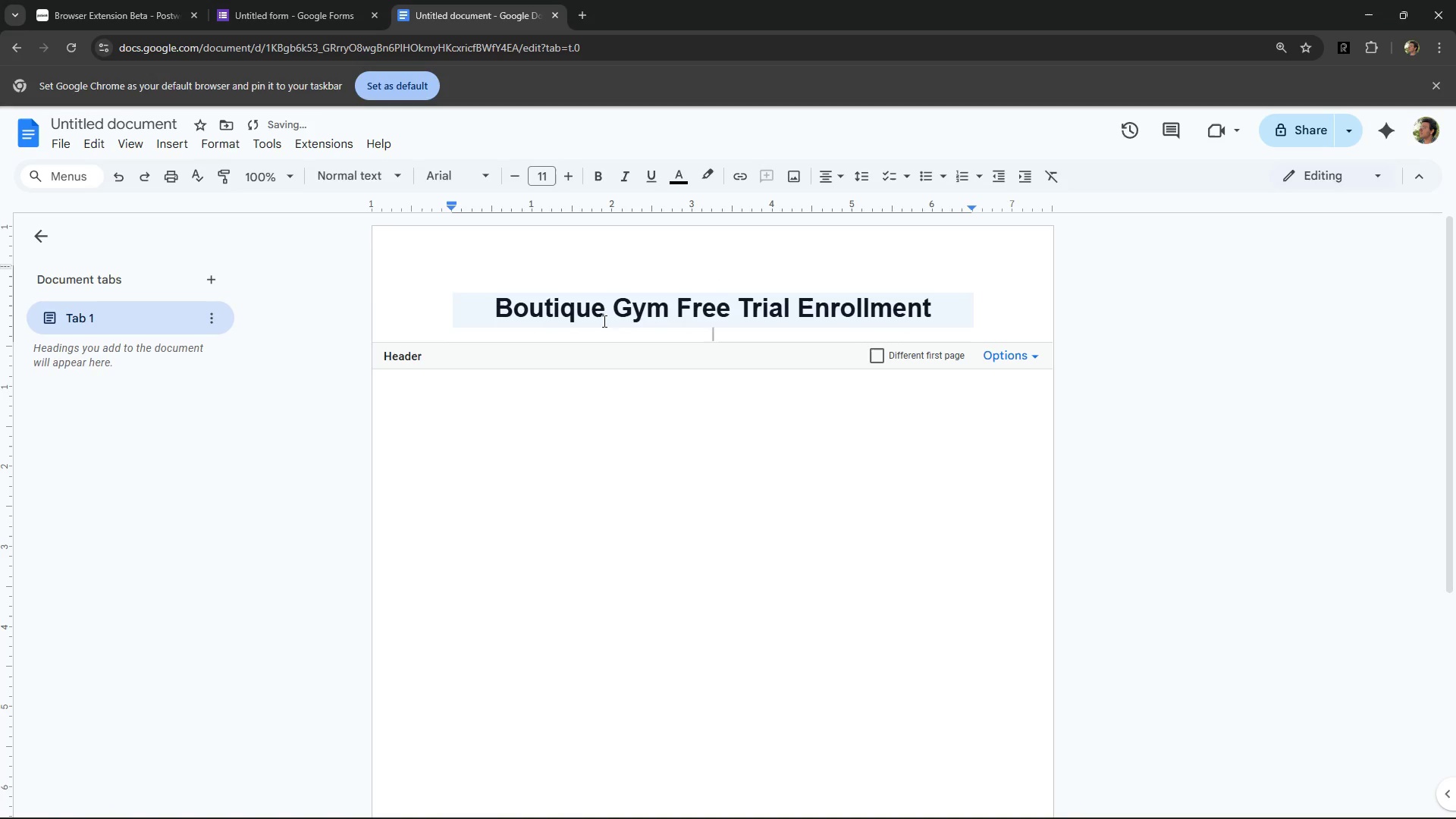 
left_click([594, 315])
 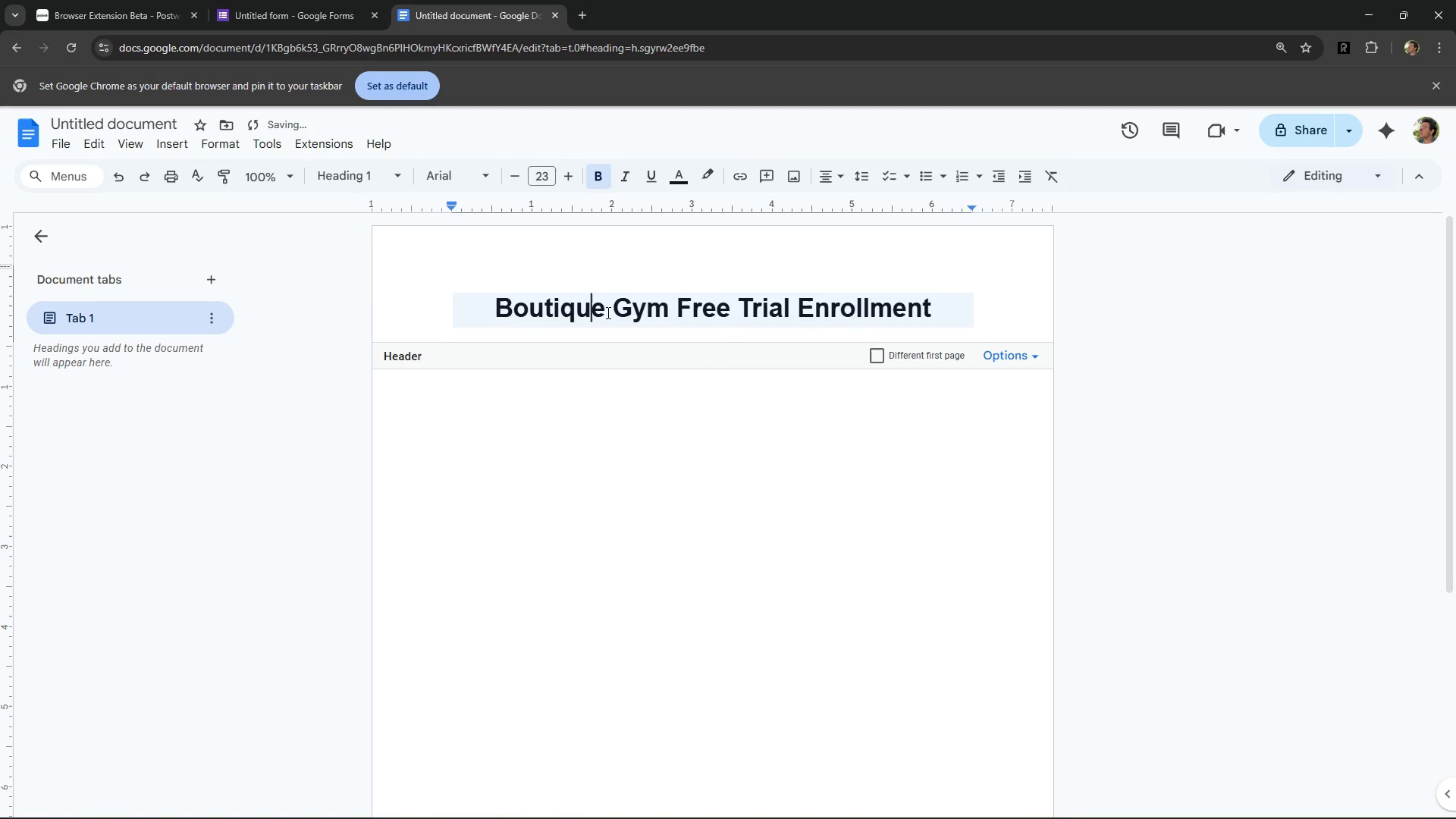 
double_click([607, 312])
 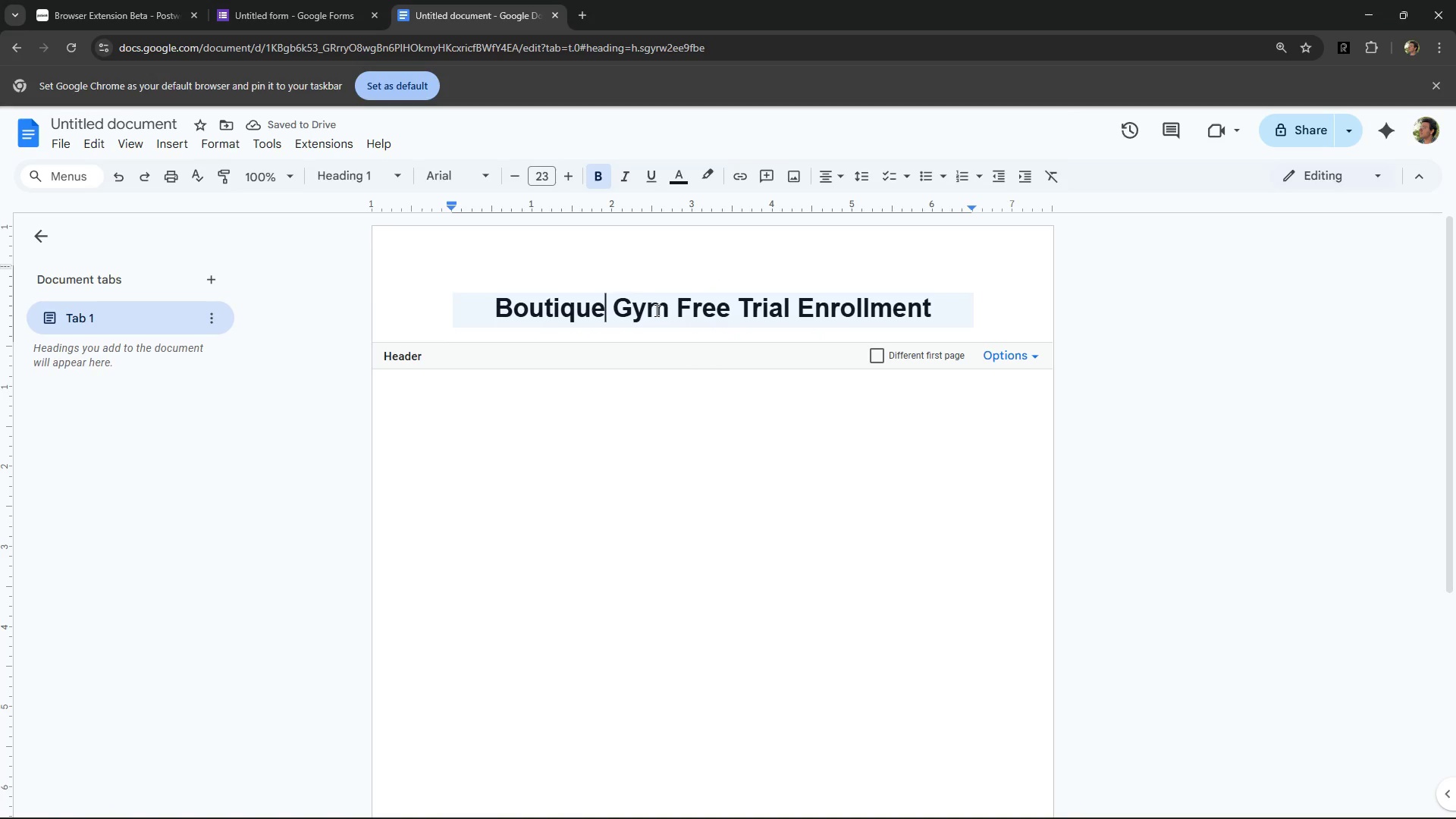 
left_click([670, 307])
 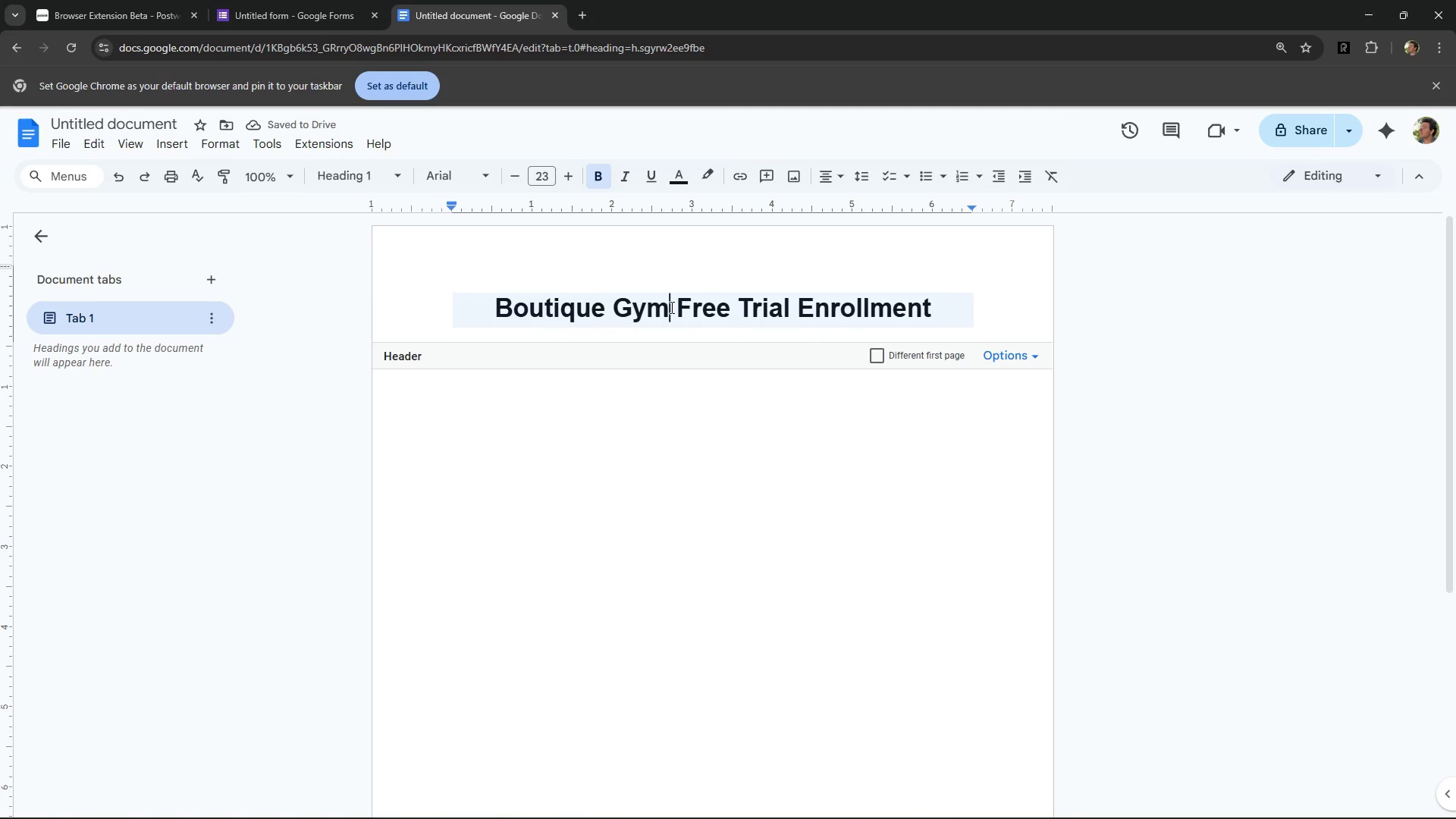 
key(Space)
 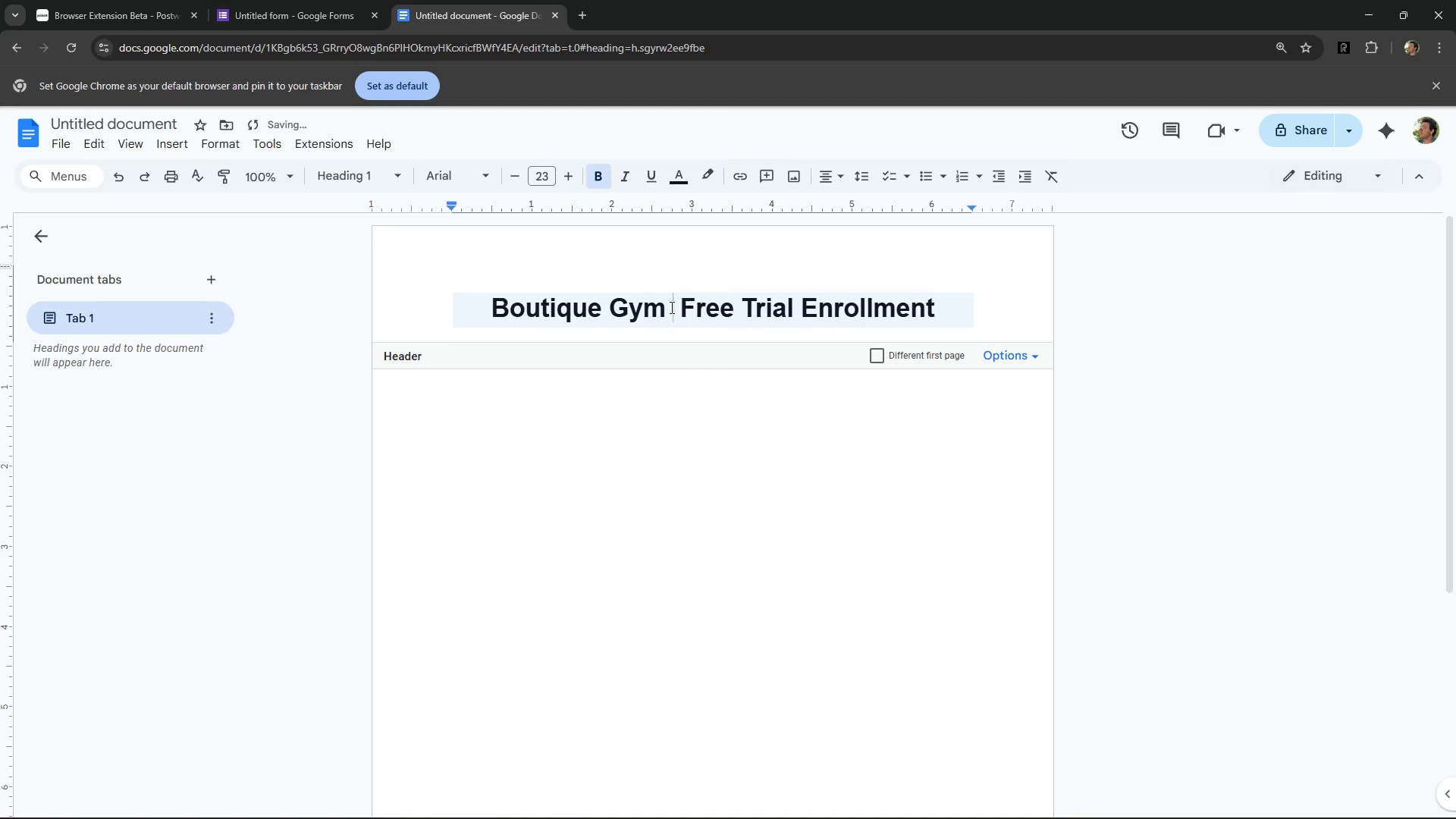 
key(Shift+9)
 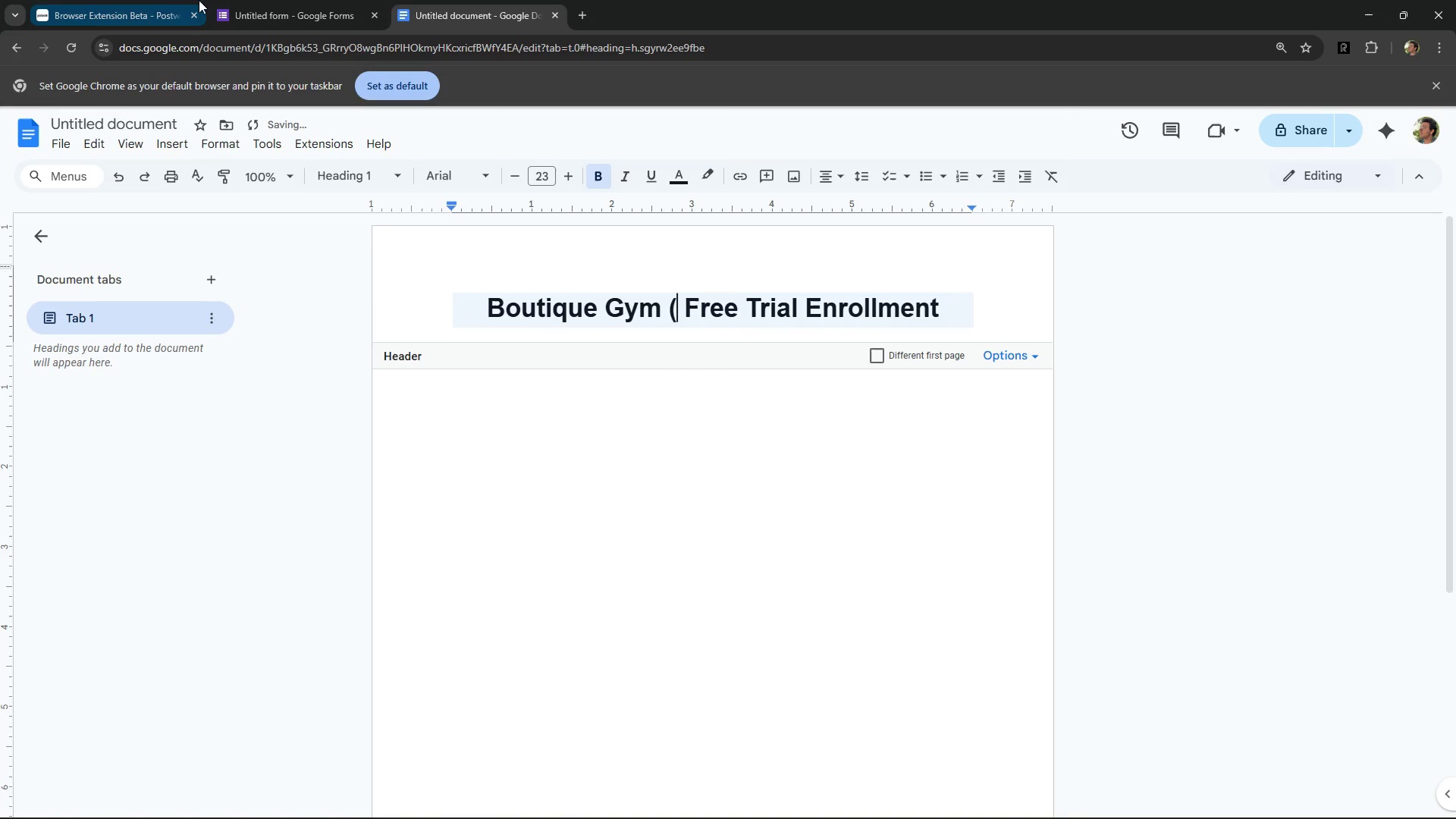 
left_click([321, 0])
 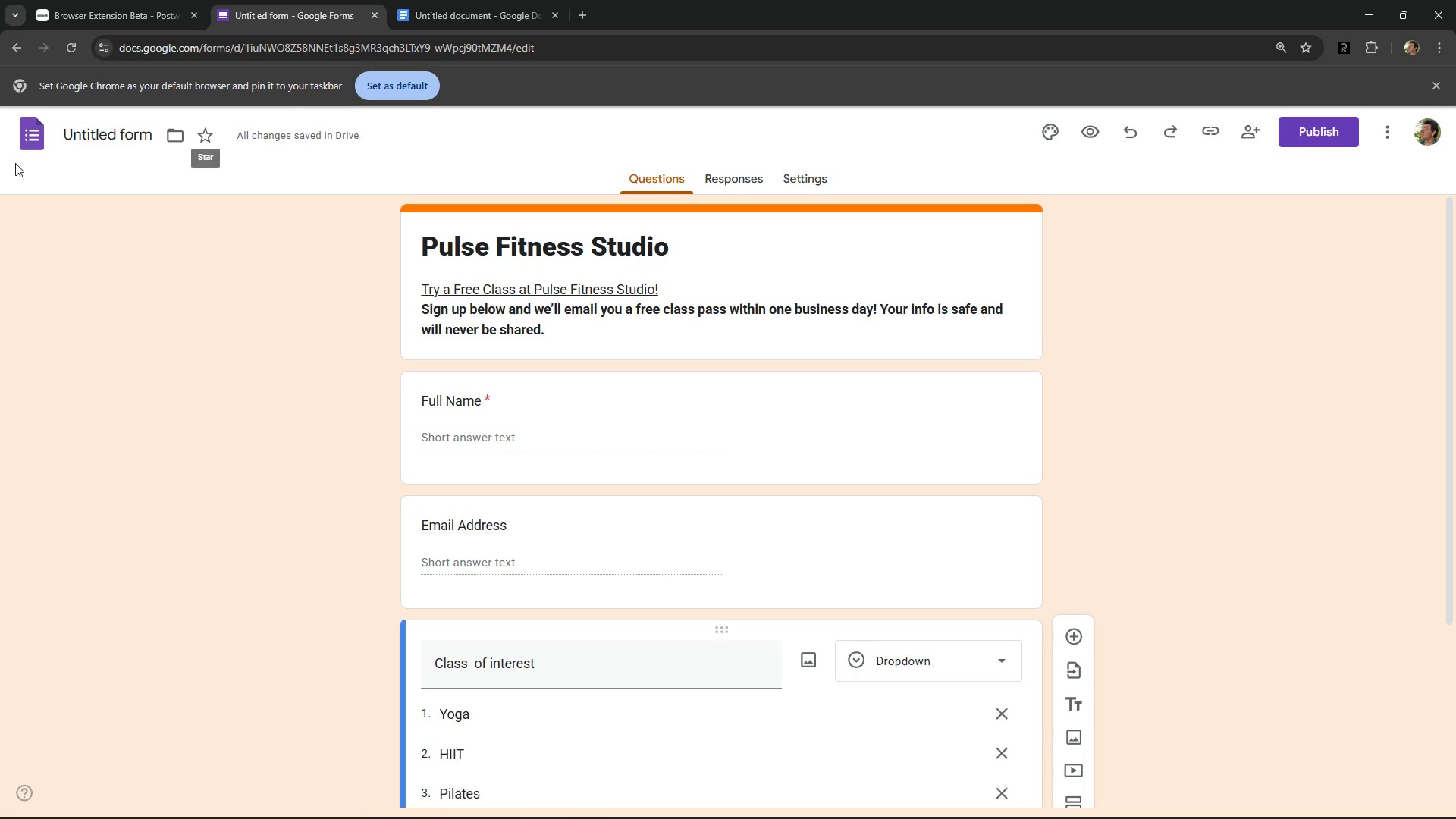 
left_click([102, 136])
 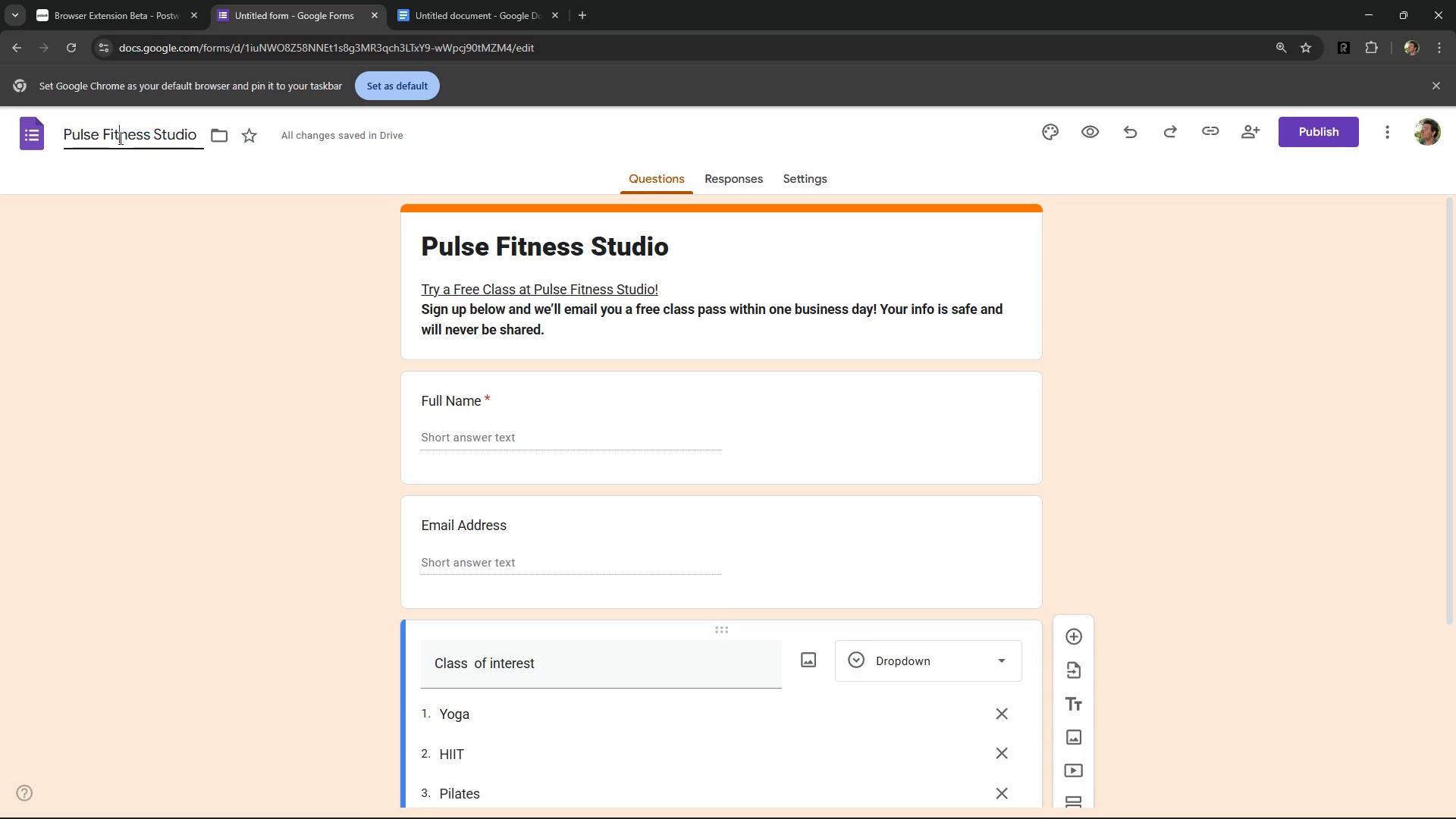 
double_click([119, 138])
 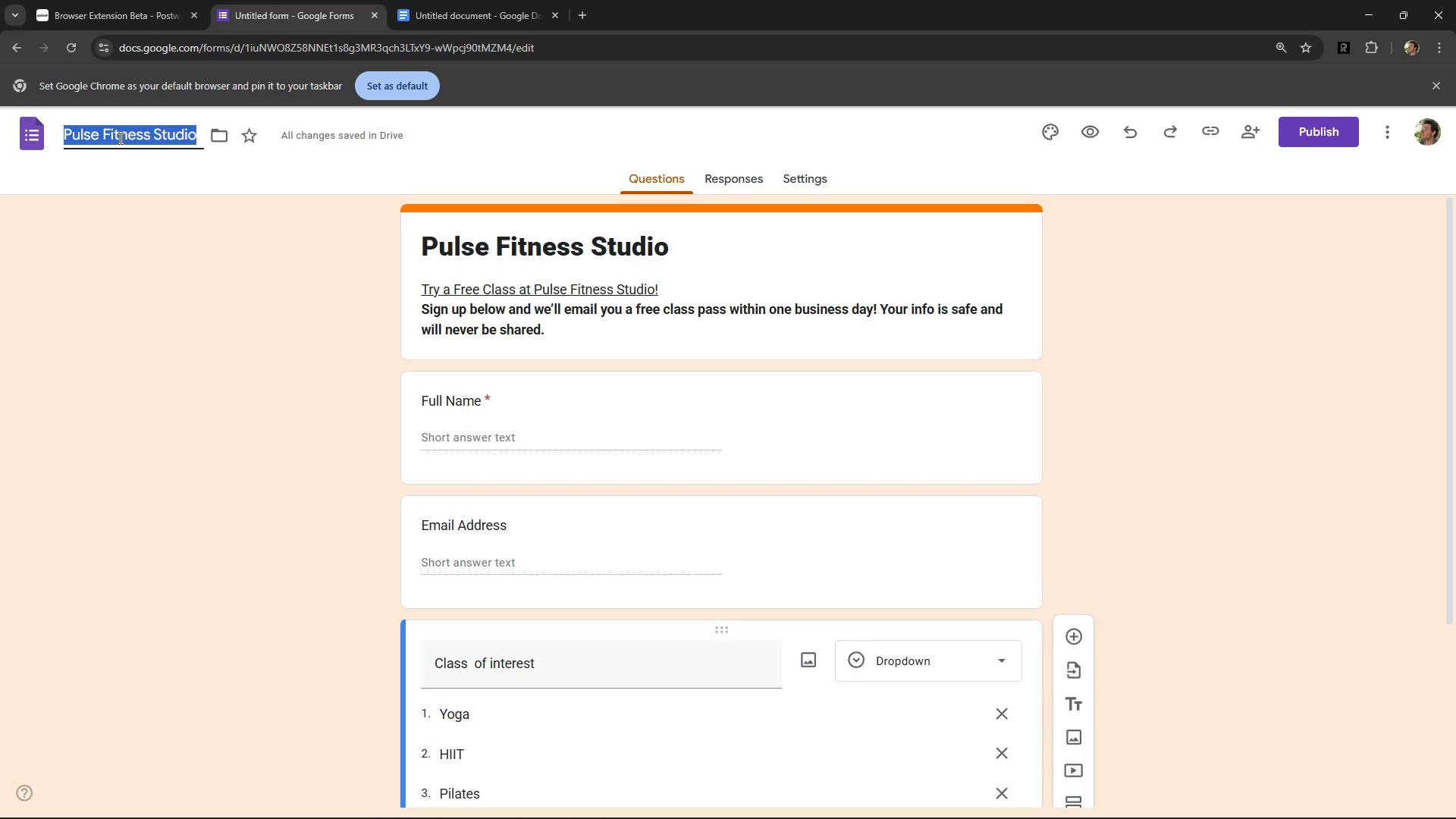 
triple_click([119, 138])
 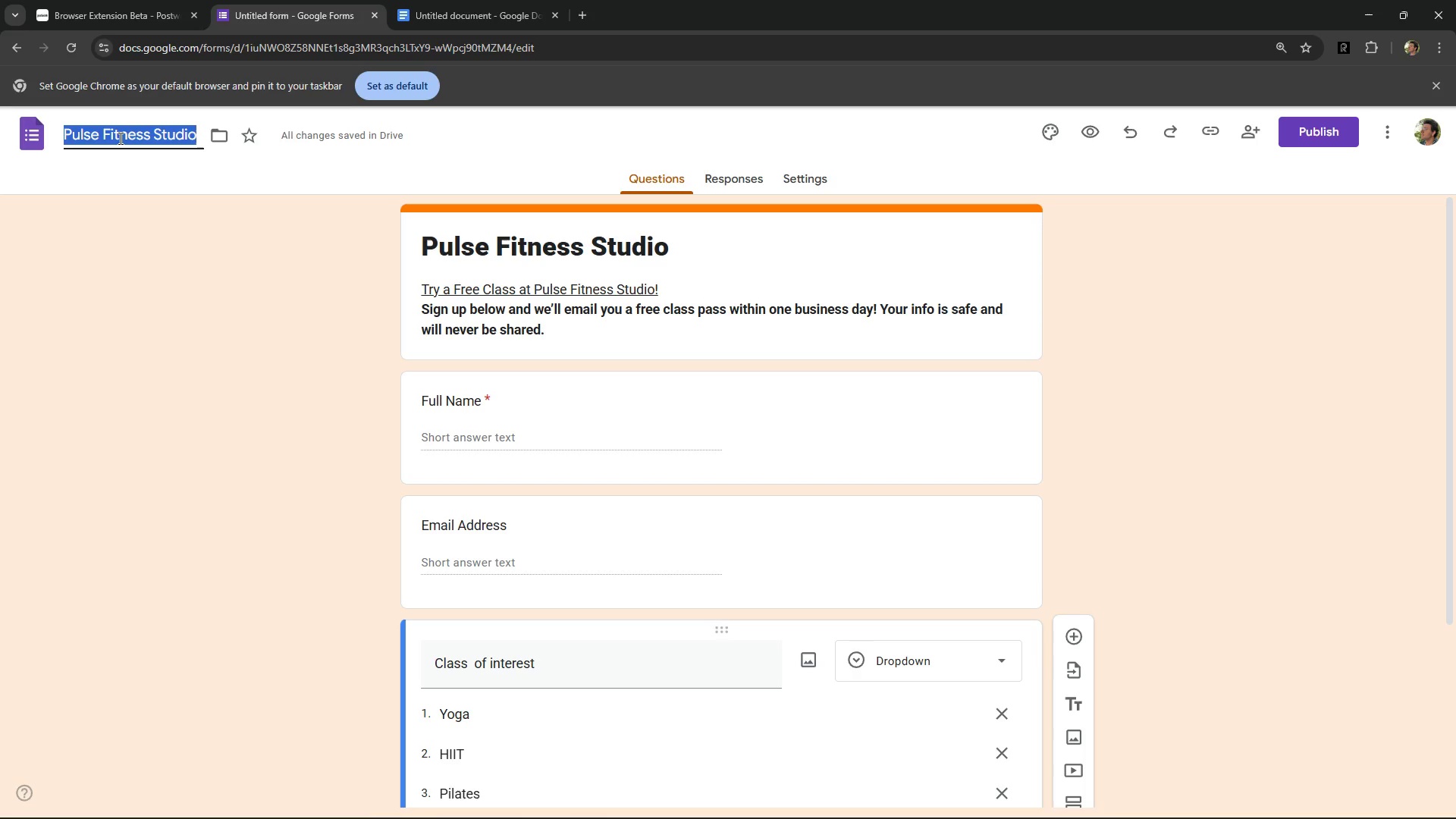 
key(Control+C)
 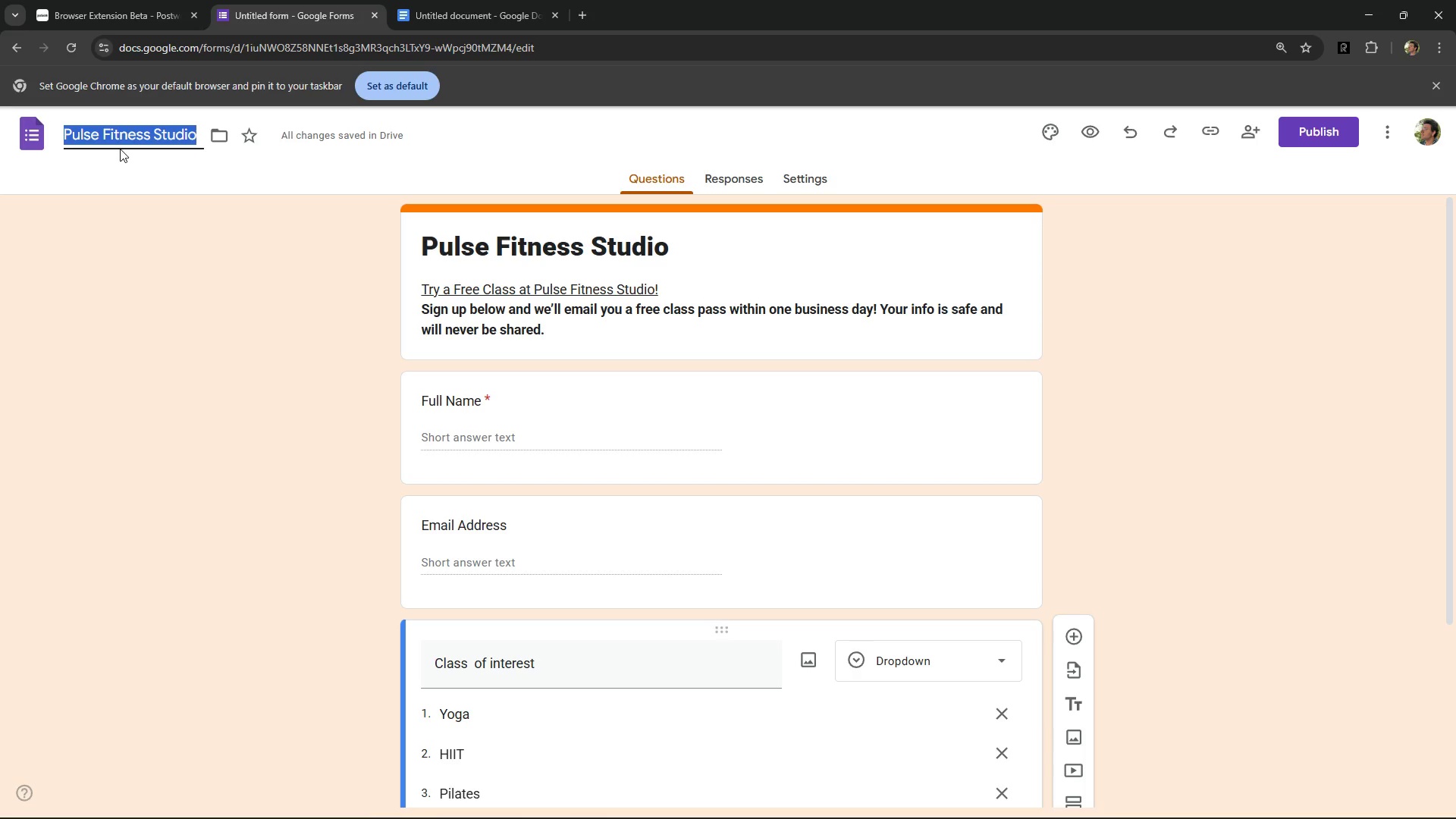 
key(Control+C)
 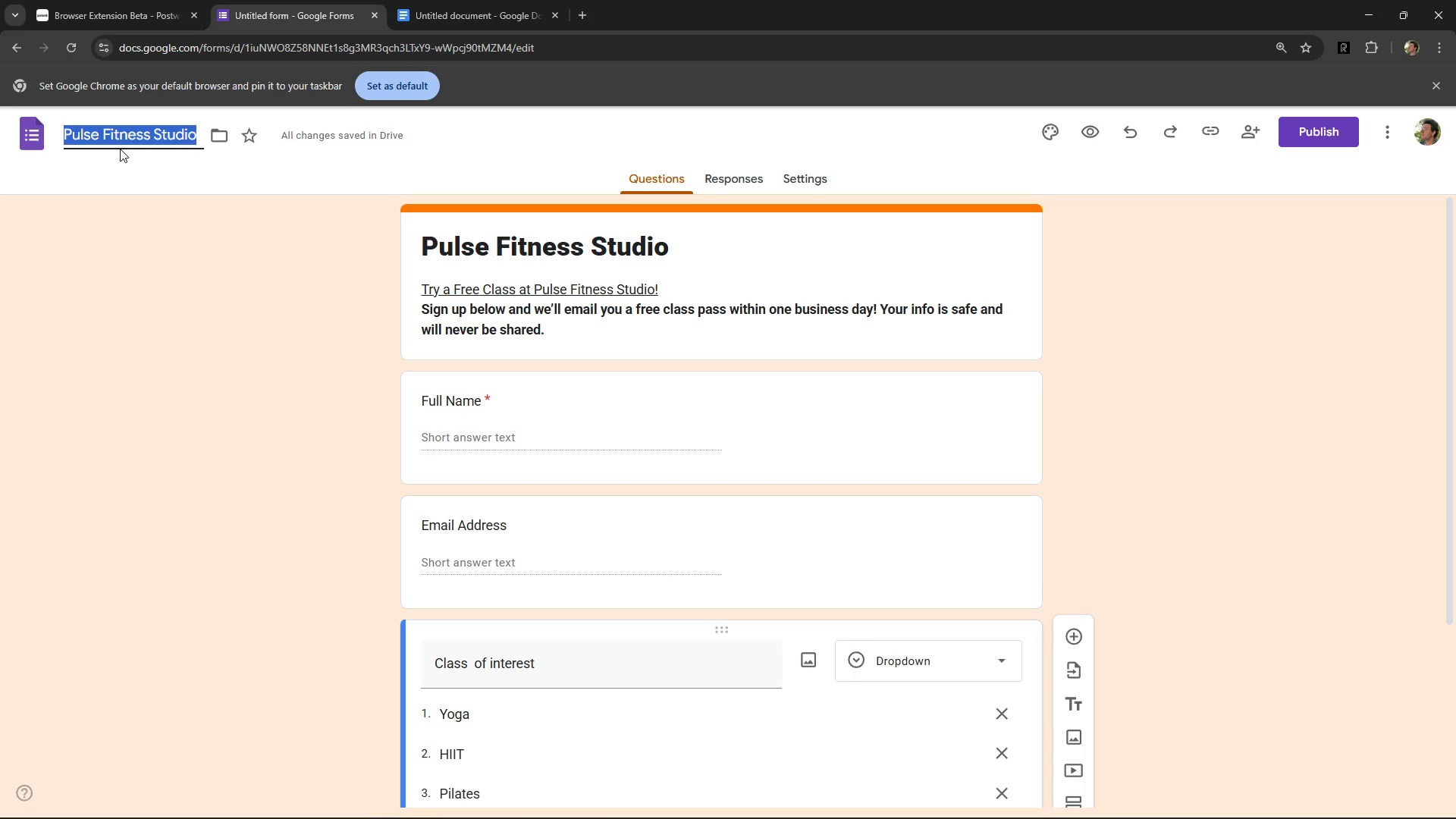 
key(Control+C)
 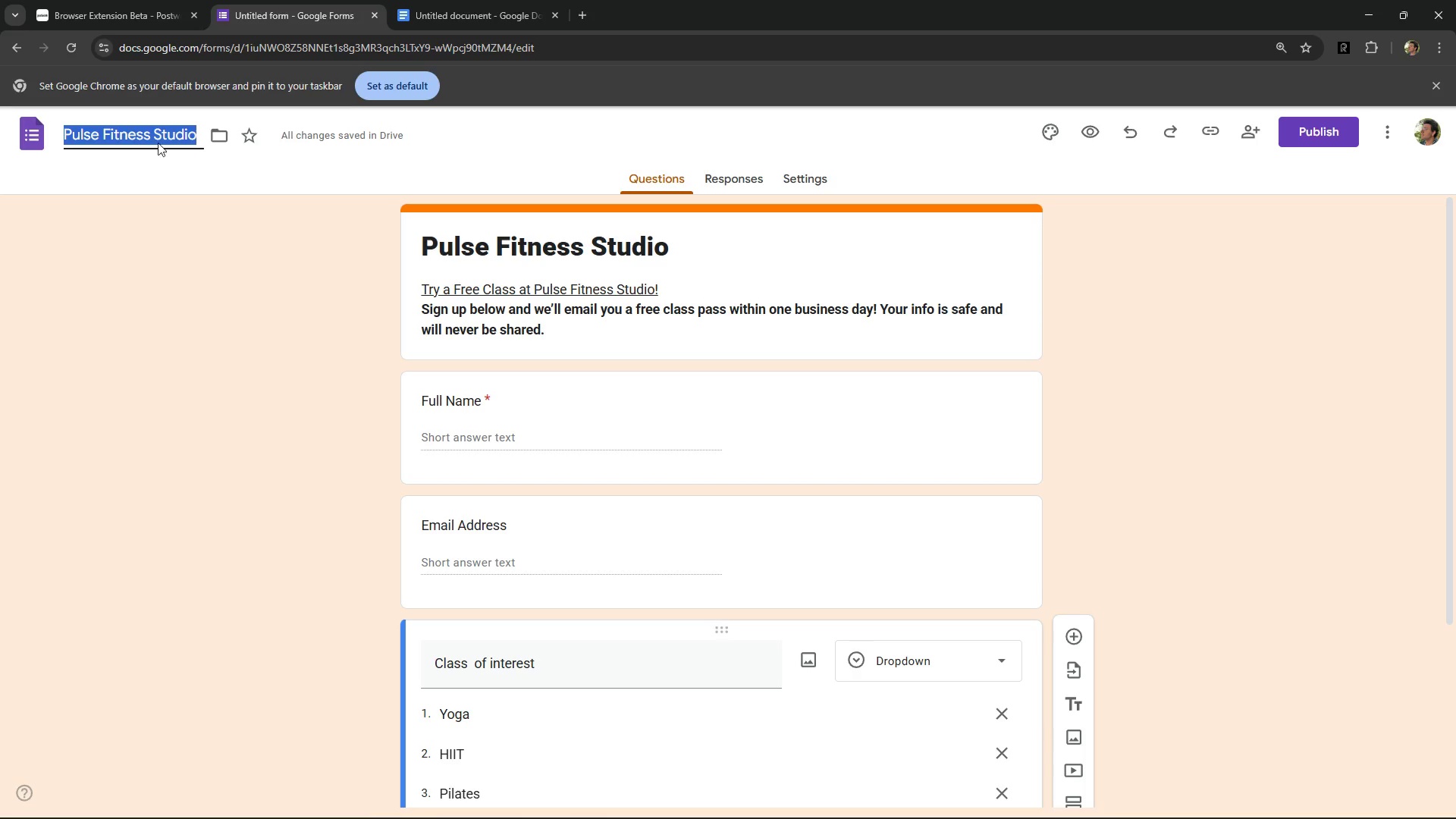 
key(Control+C)
 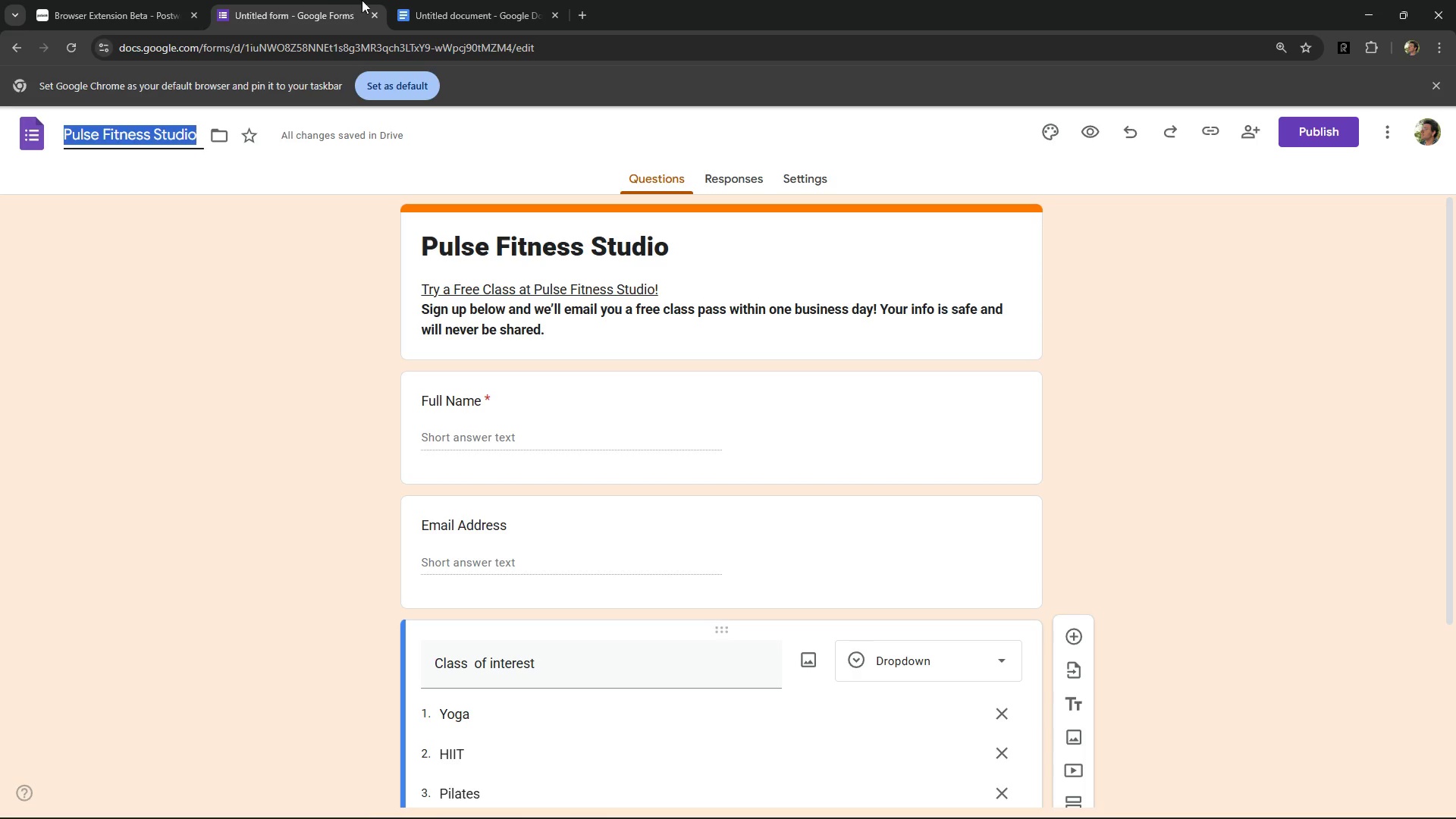 
left_click([502, 0])
 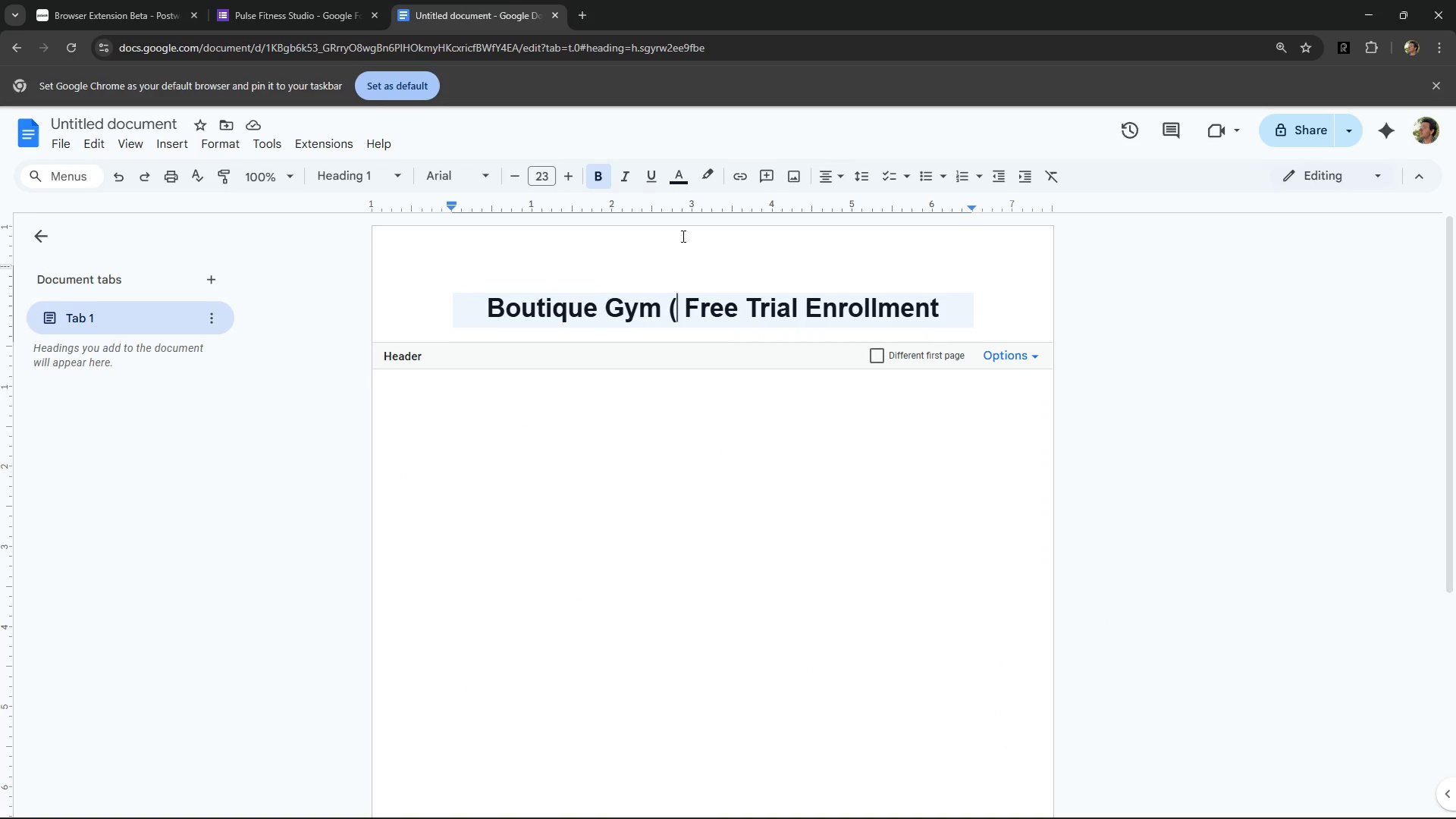 
key(Control+ControlLeft)
 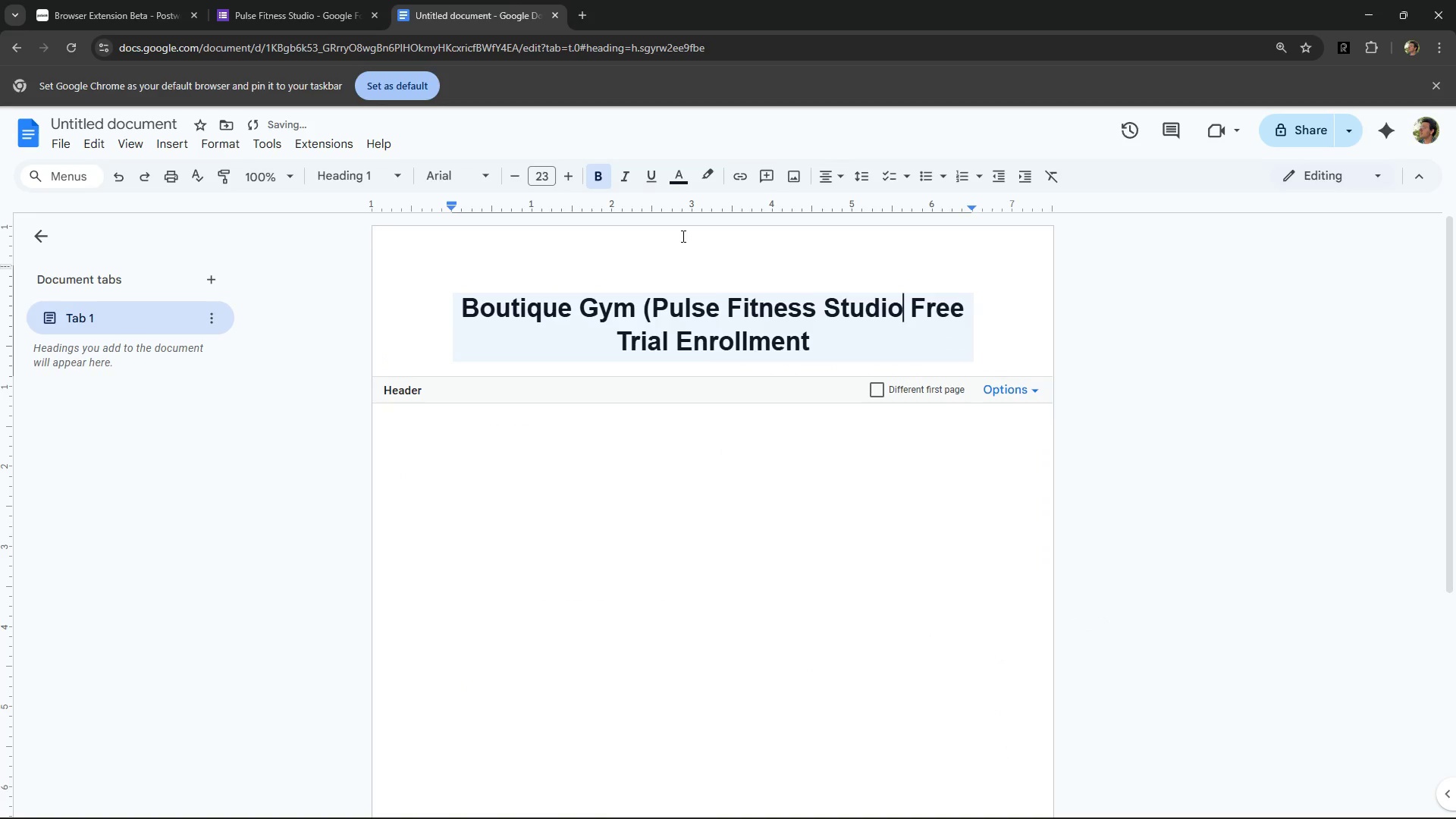 
key(Control+V)
 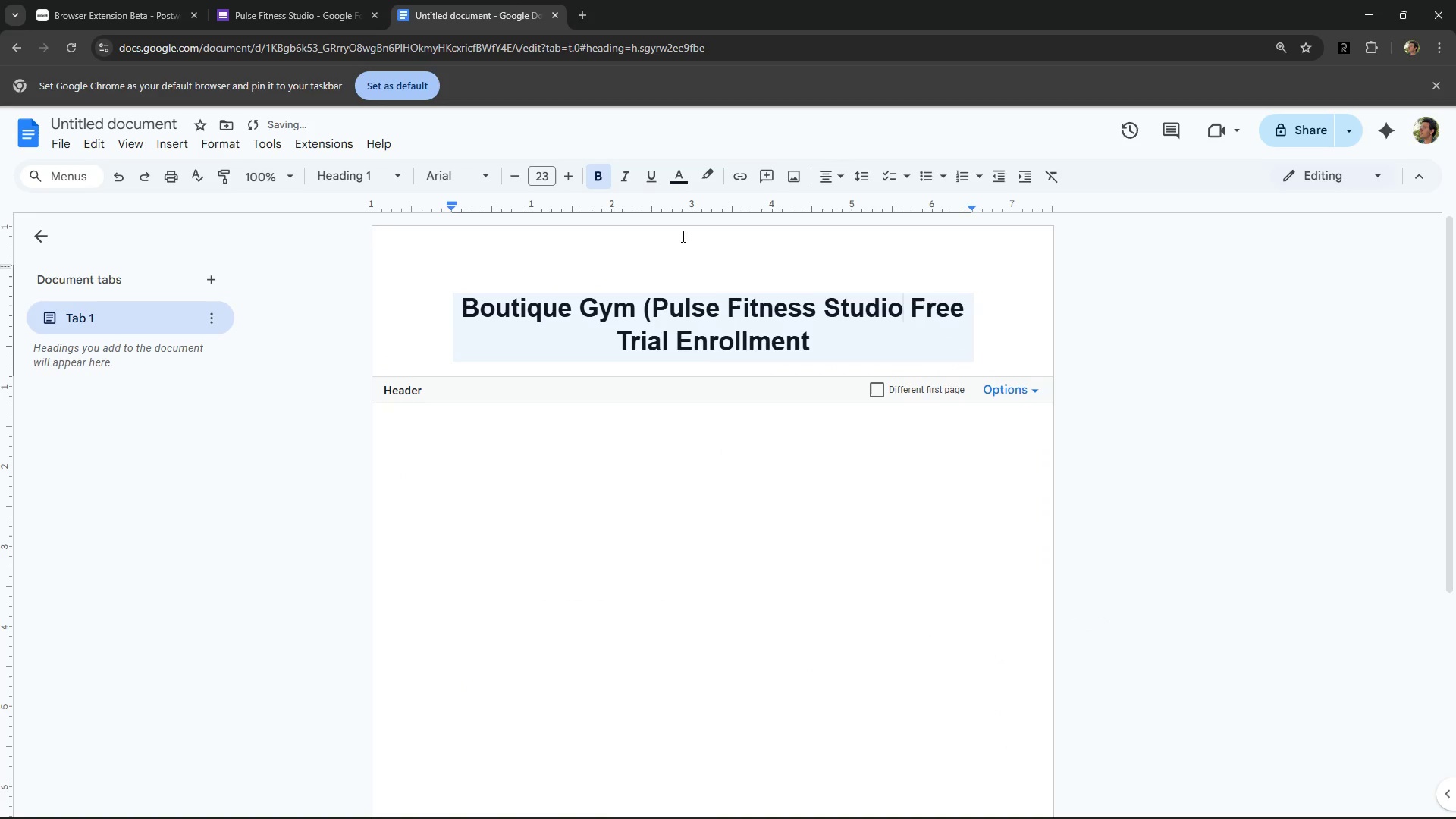 
key(Shift+0)
 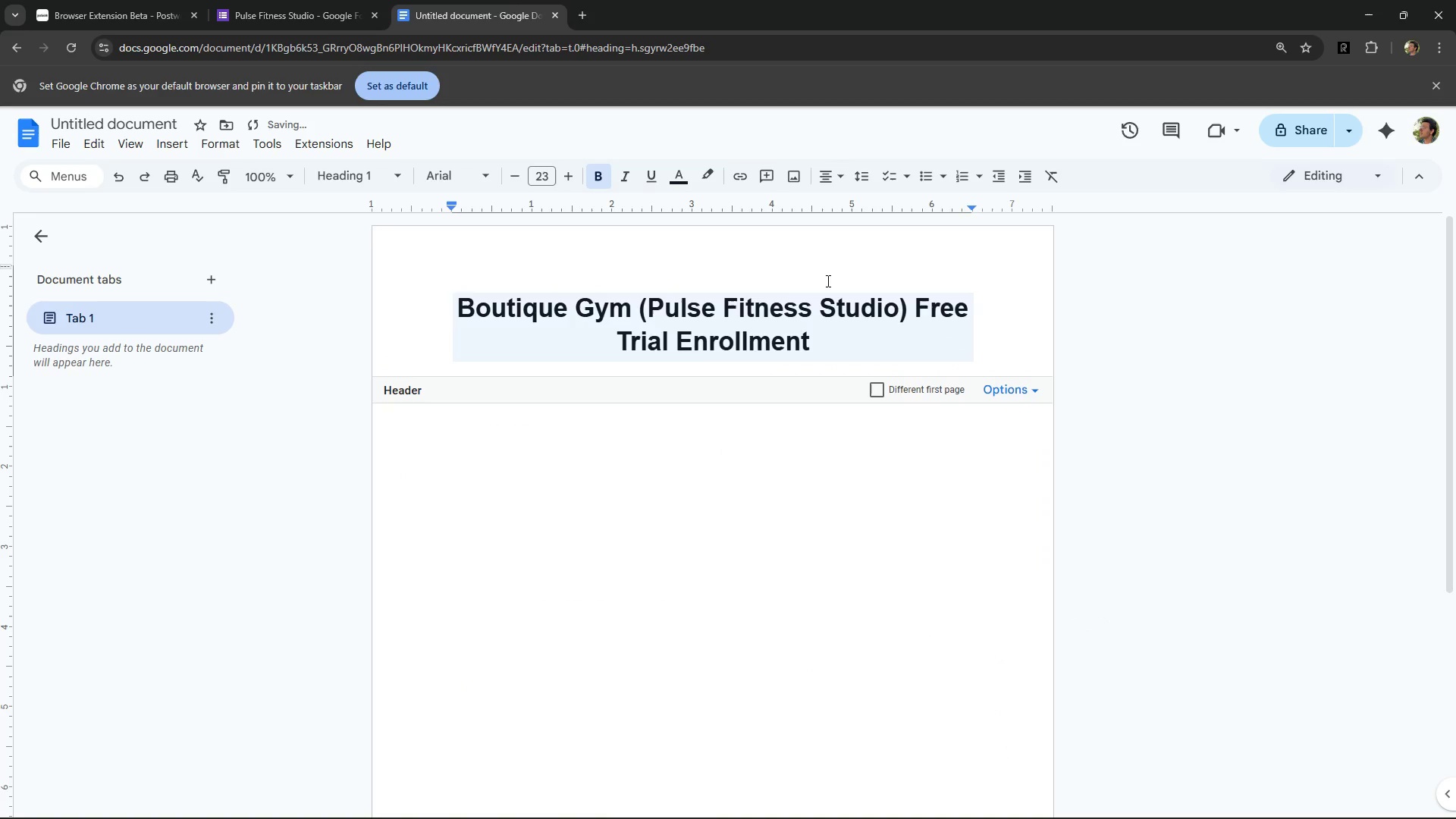 
left_click([877, 328])
 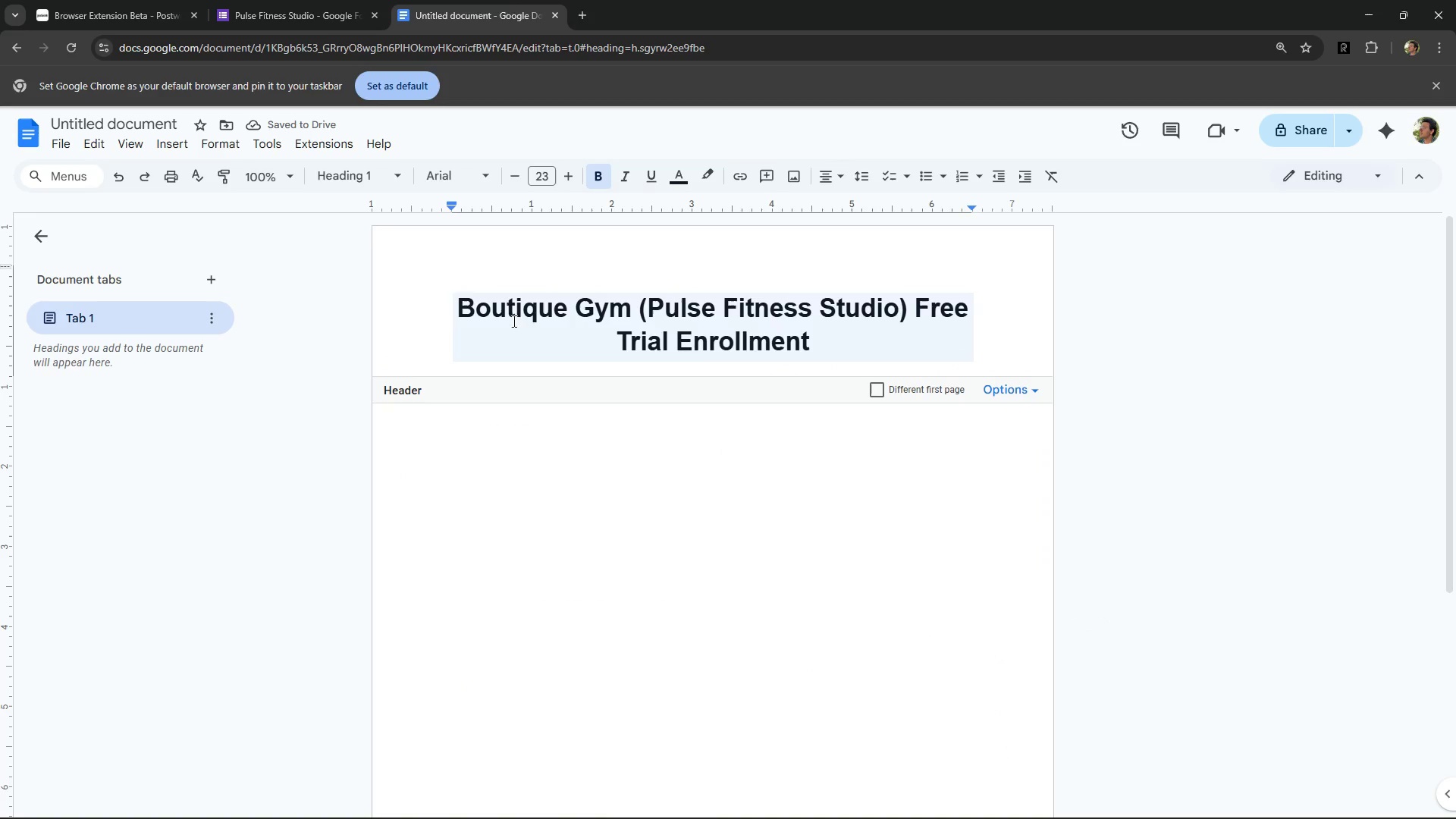 
left_click([488, 259])
 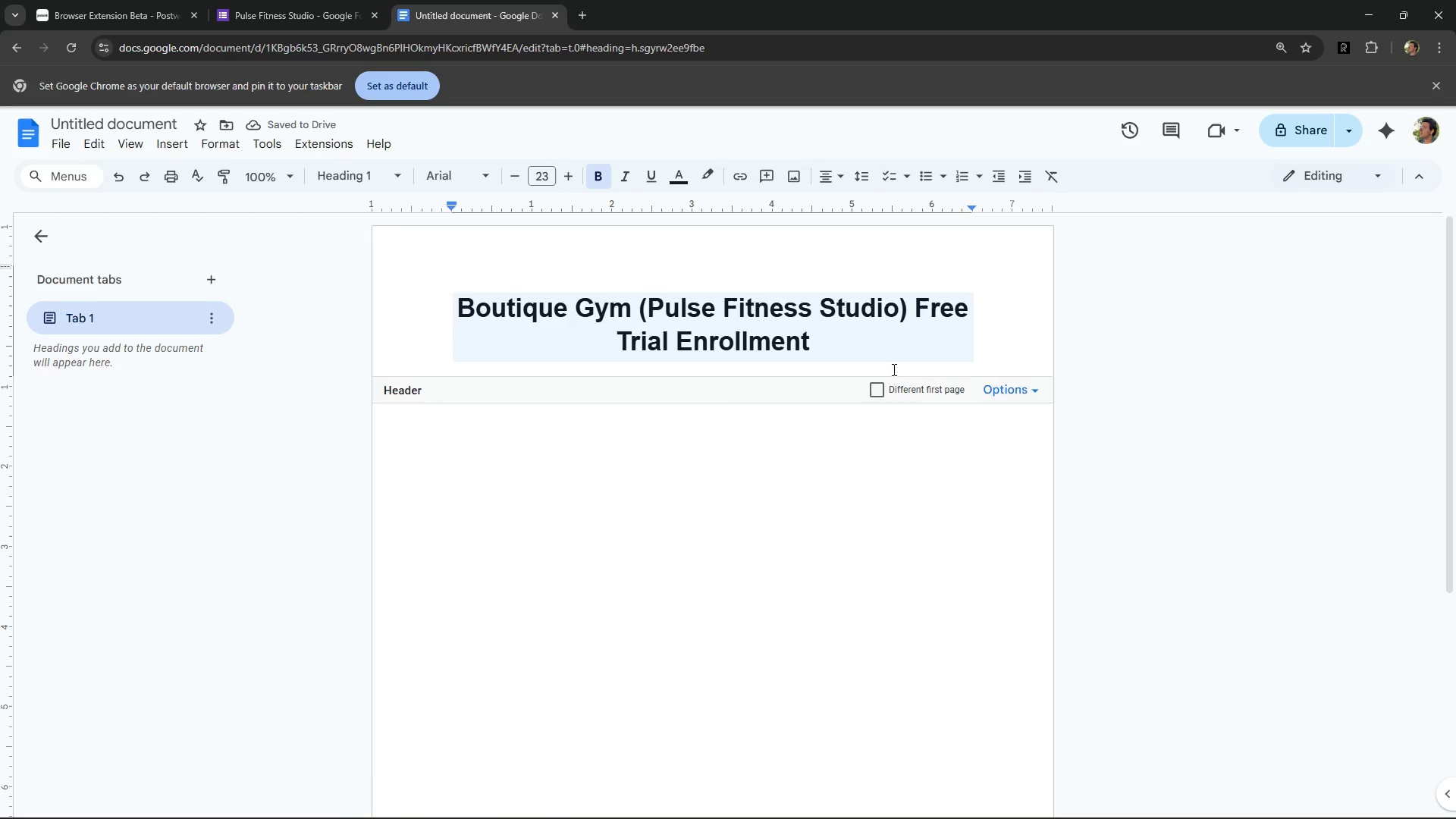 
left_click([893, 346])
 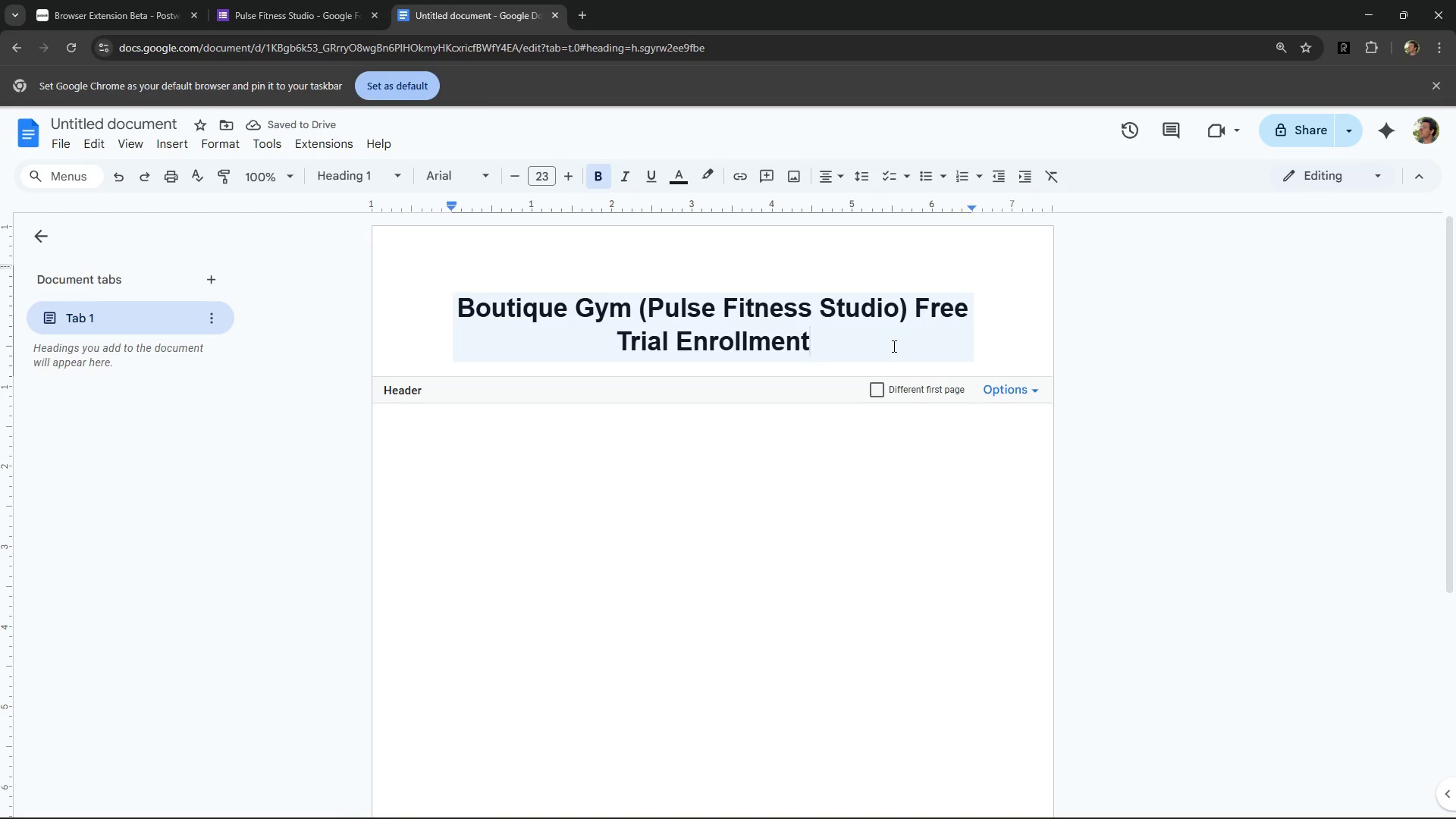 
key(NumpadEnter)
 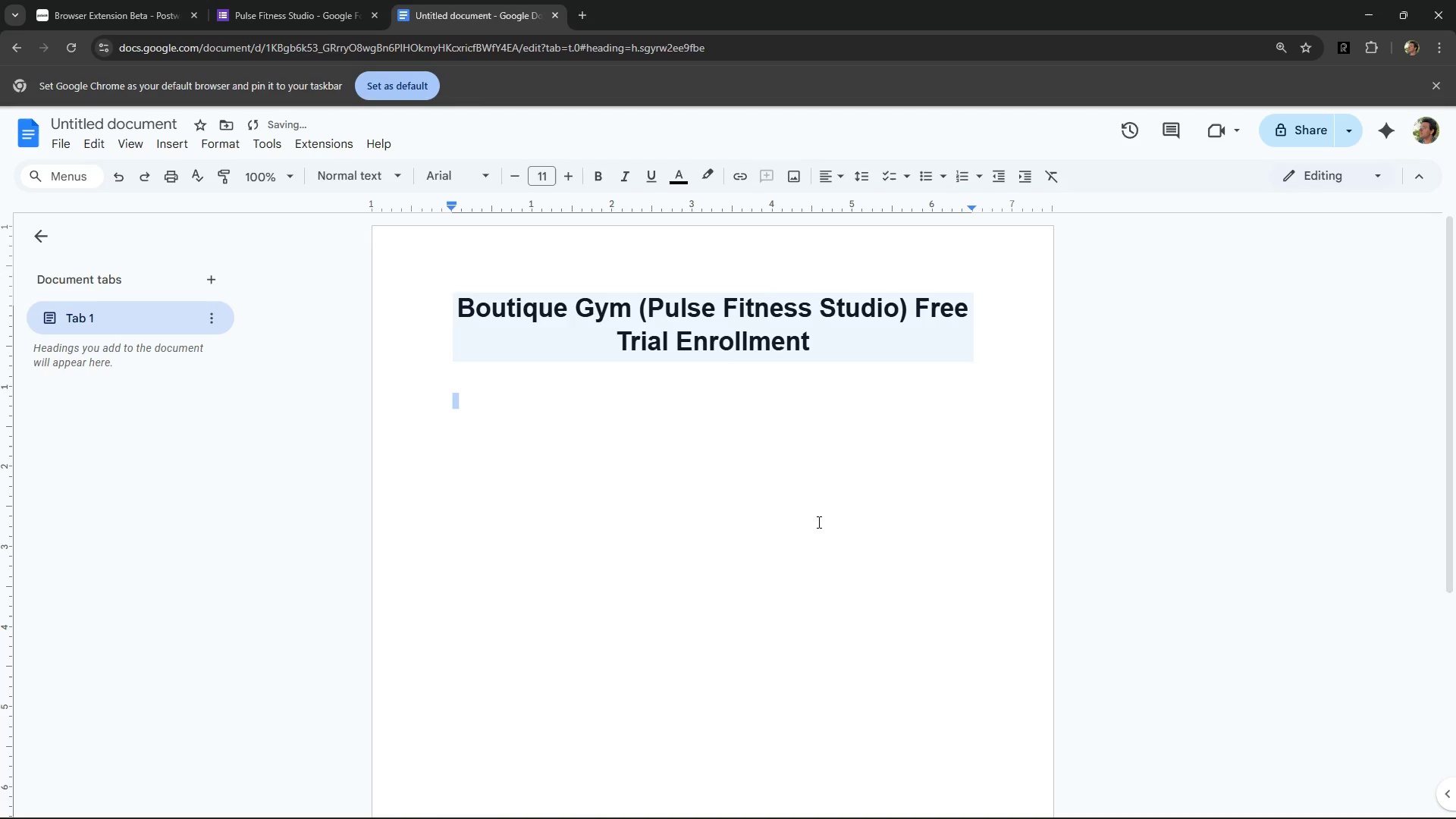 
left_click([817, 525])
 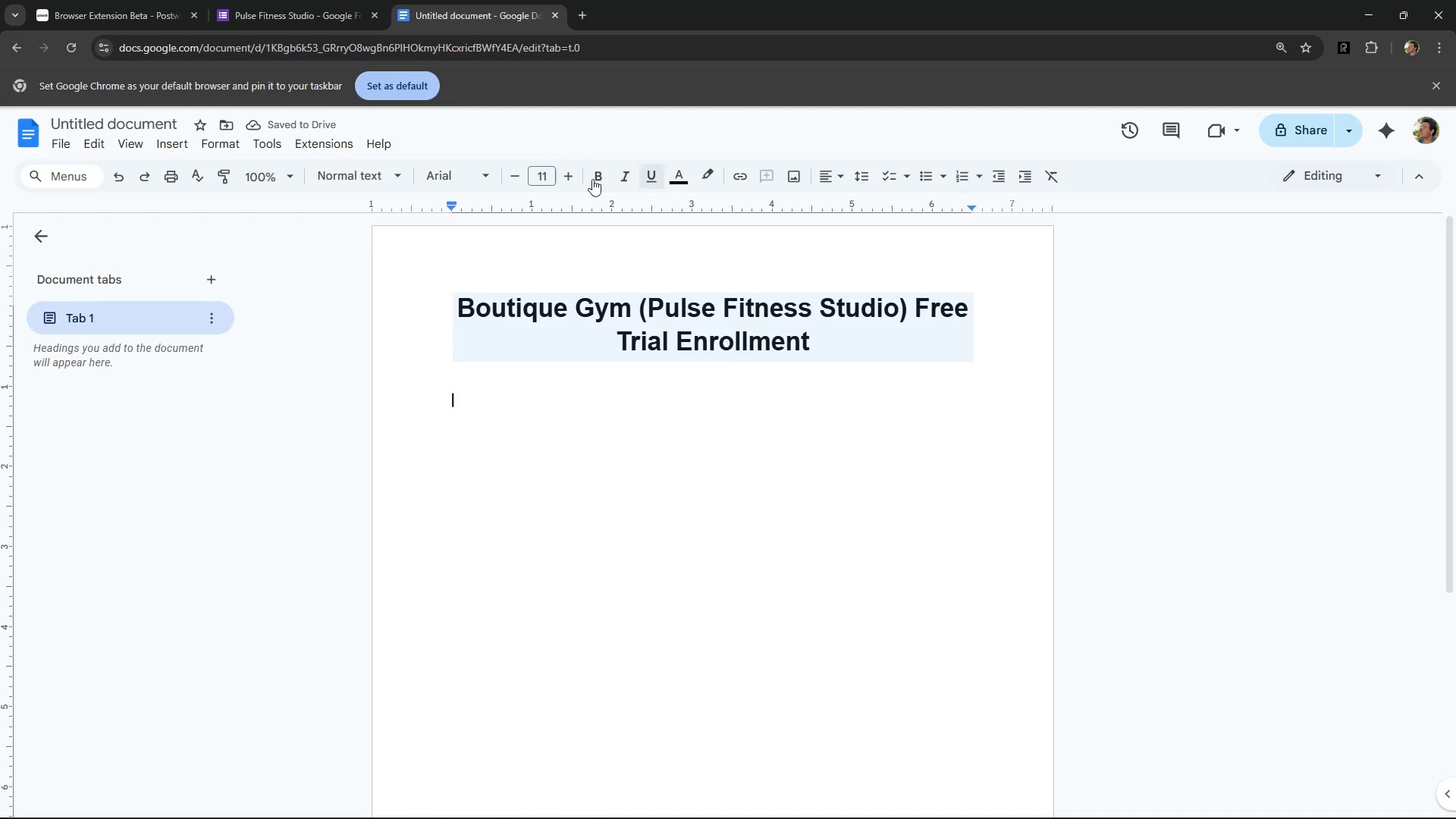 
double_click([569, 177])
 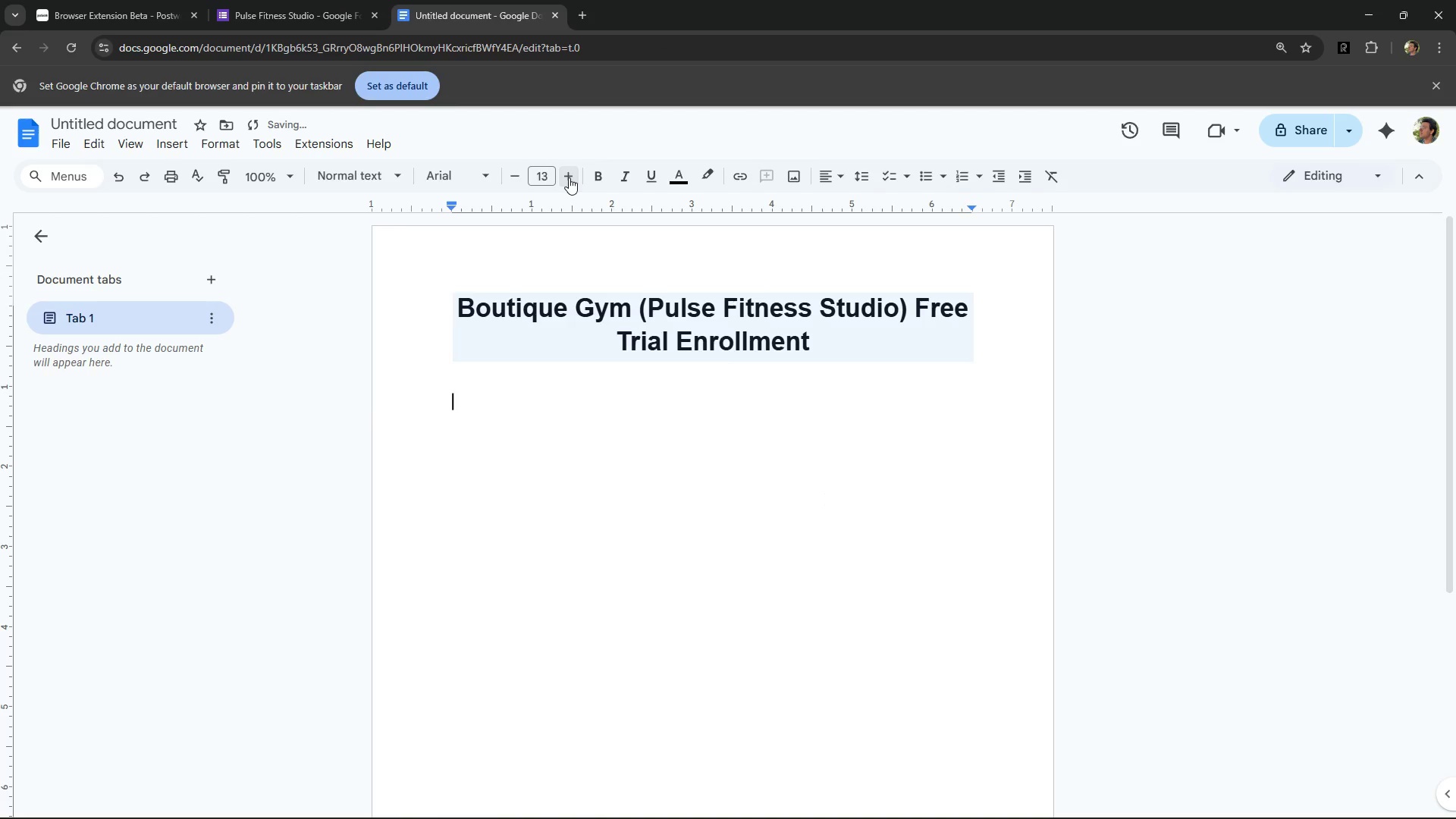 
triple_click([569, 177])
 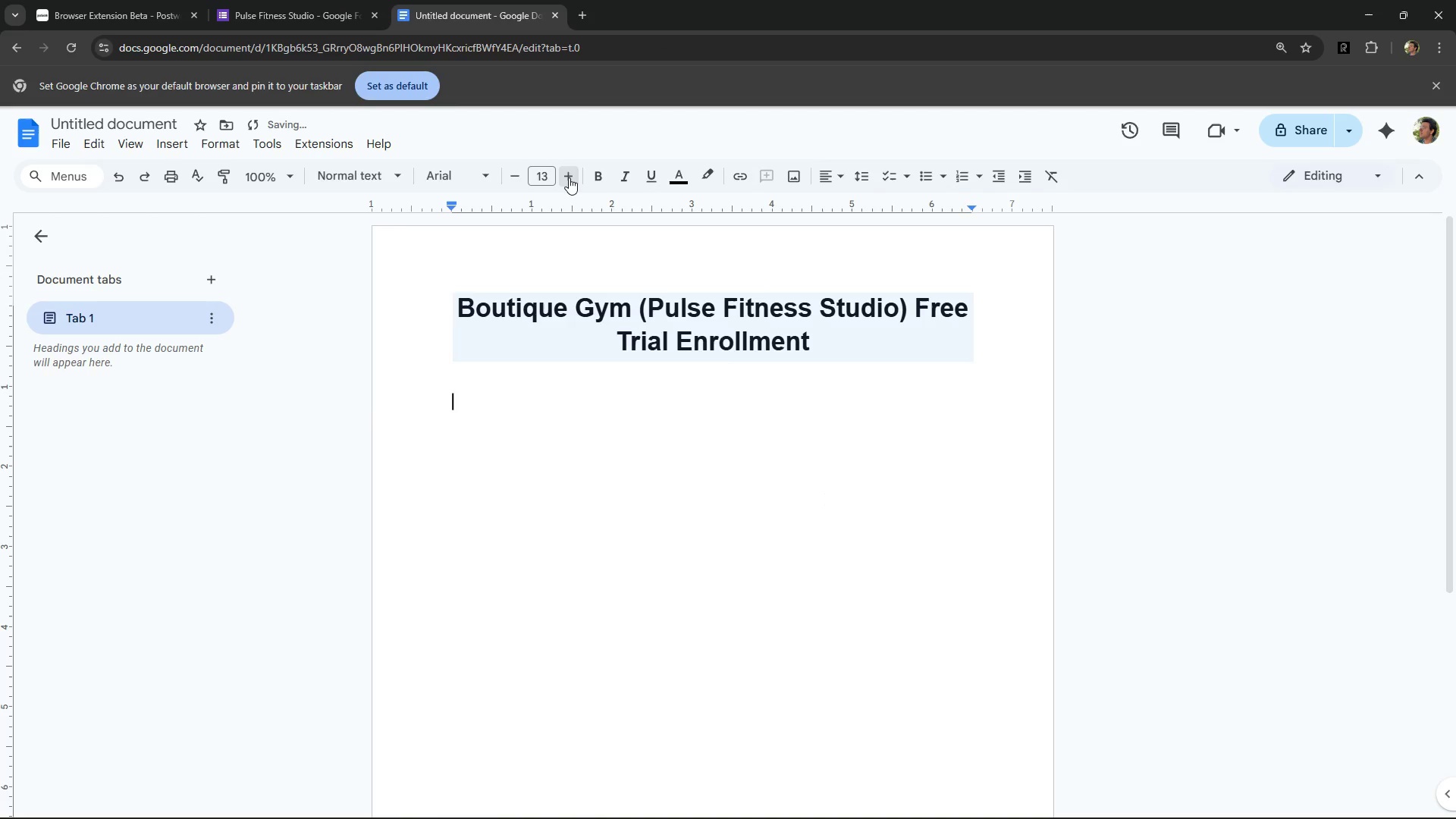 
triple_click([569, 177])
 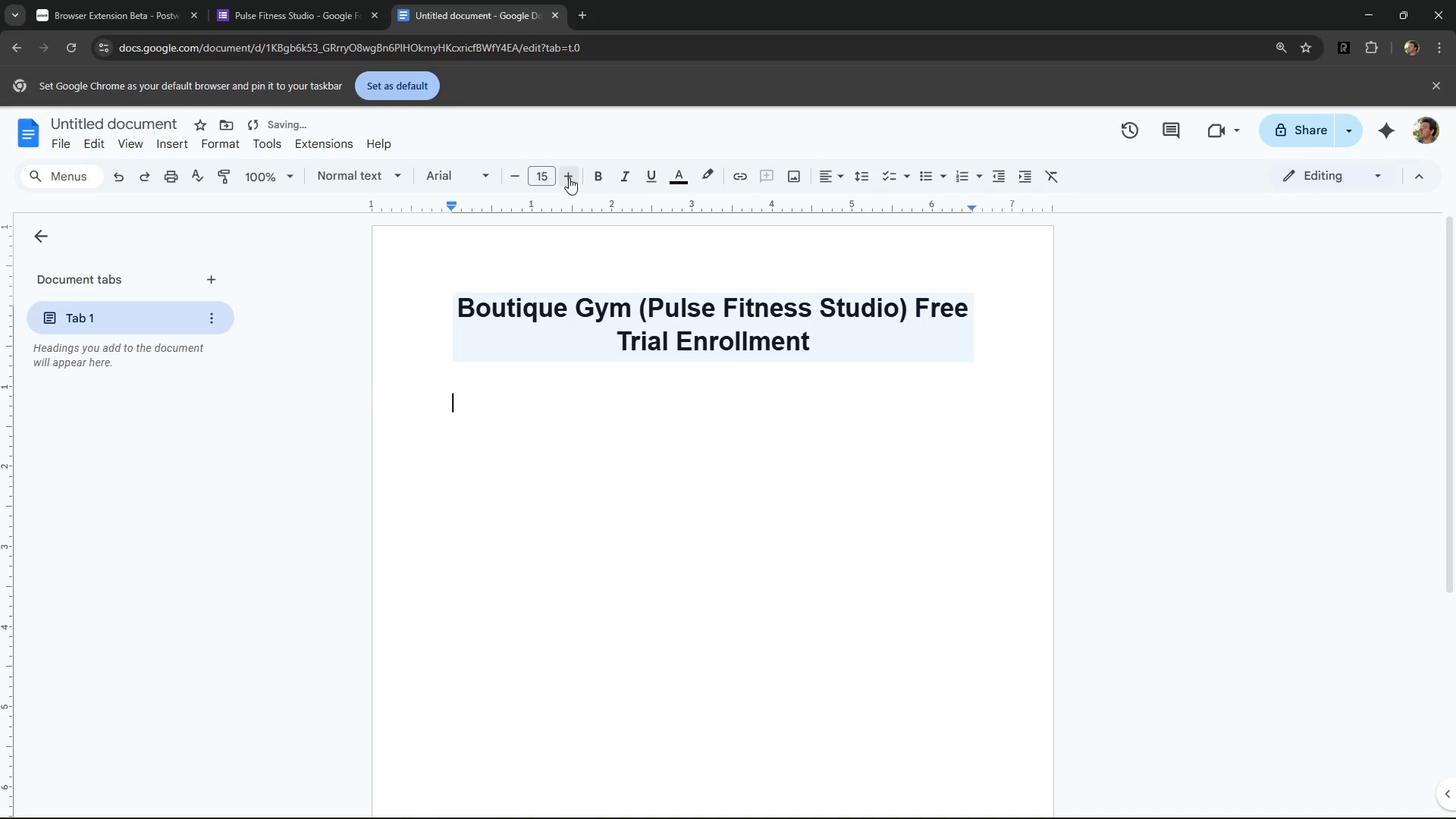 
triple_click([569, 177])
 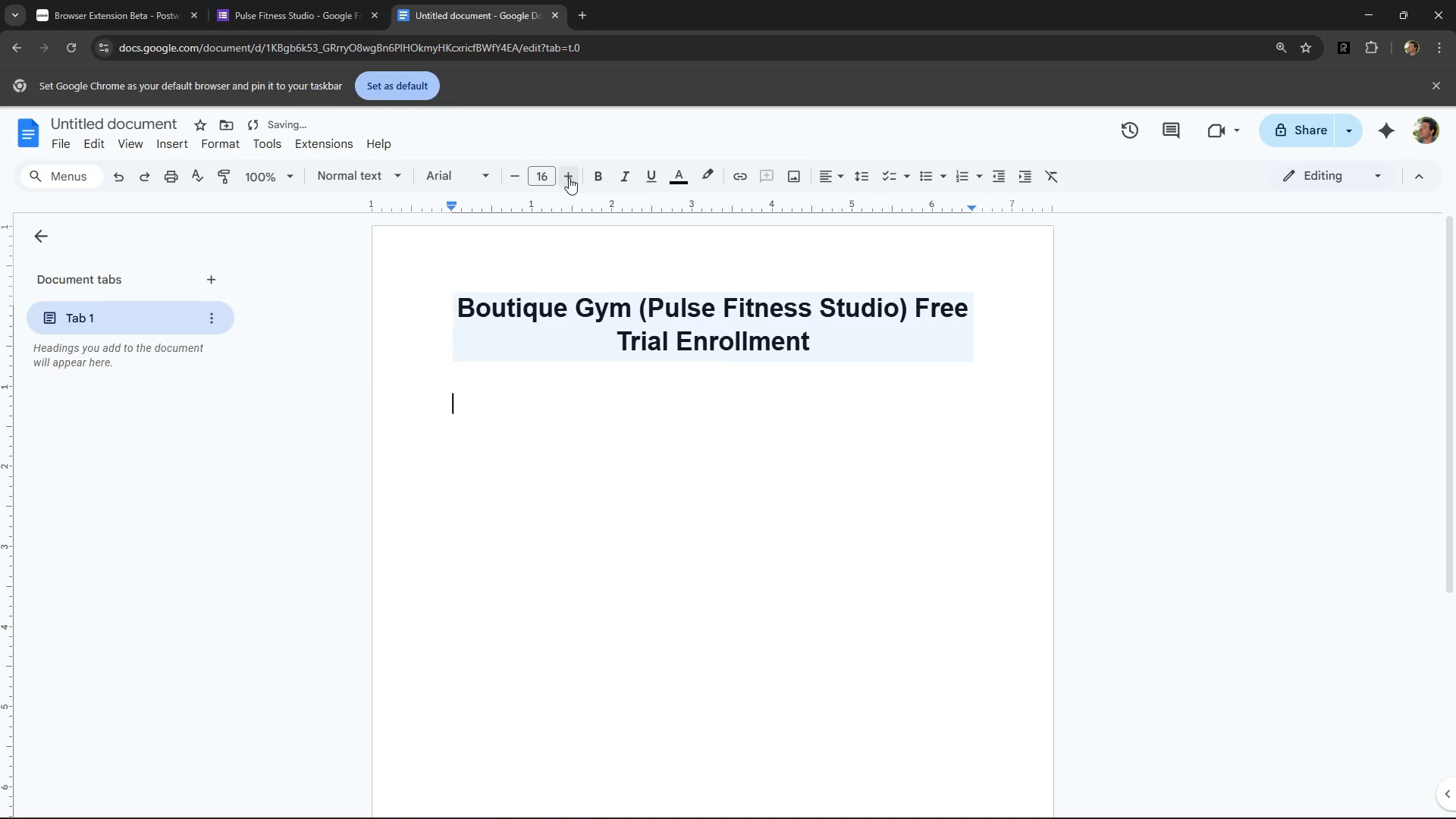 
triple_click([569, 177])
 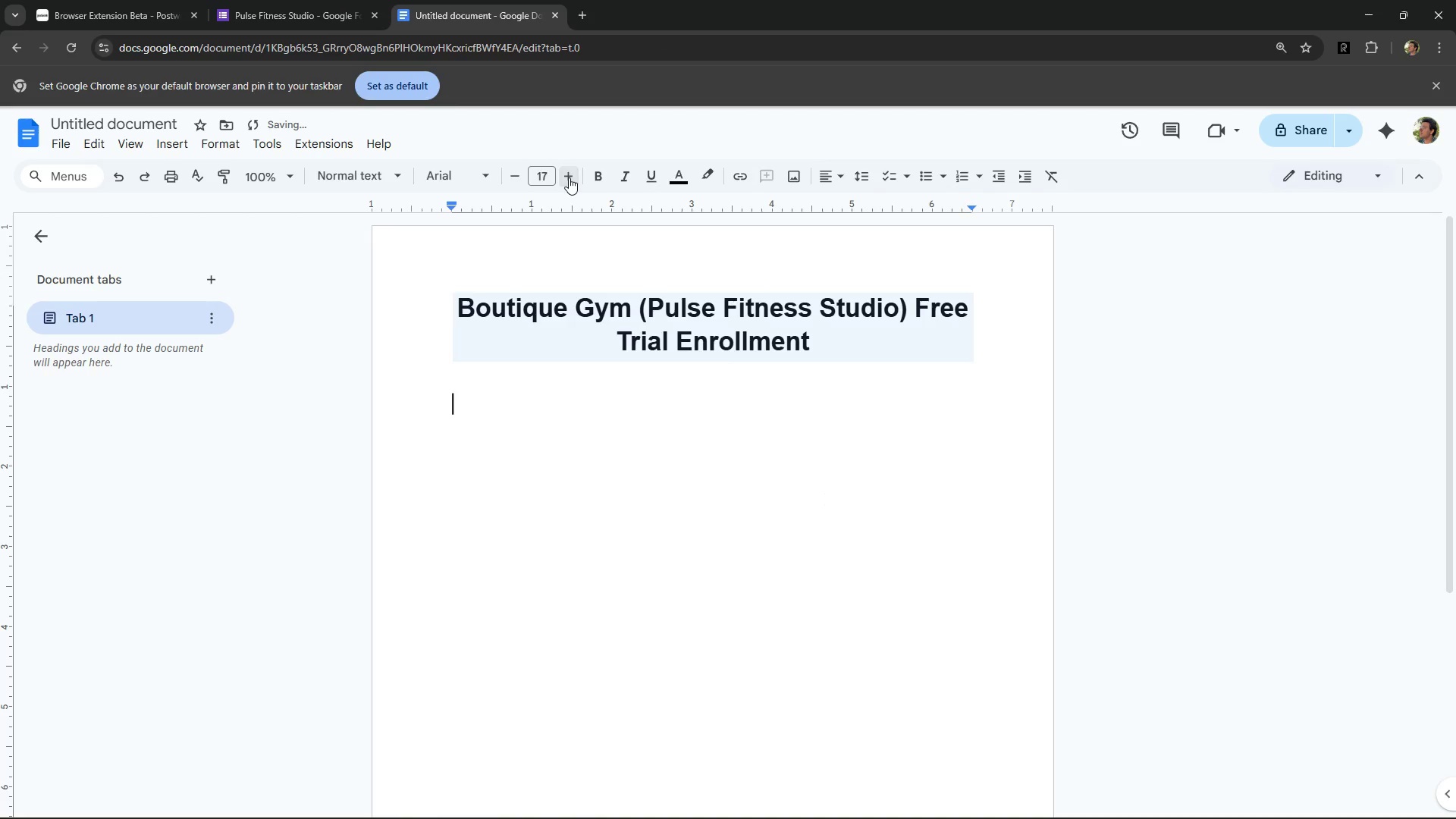 
triple_click([569, 177])
 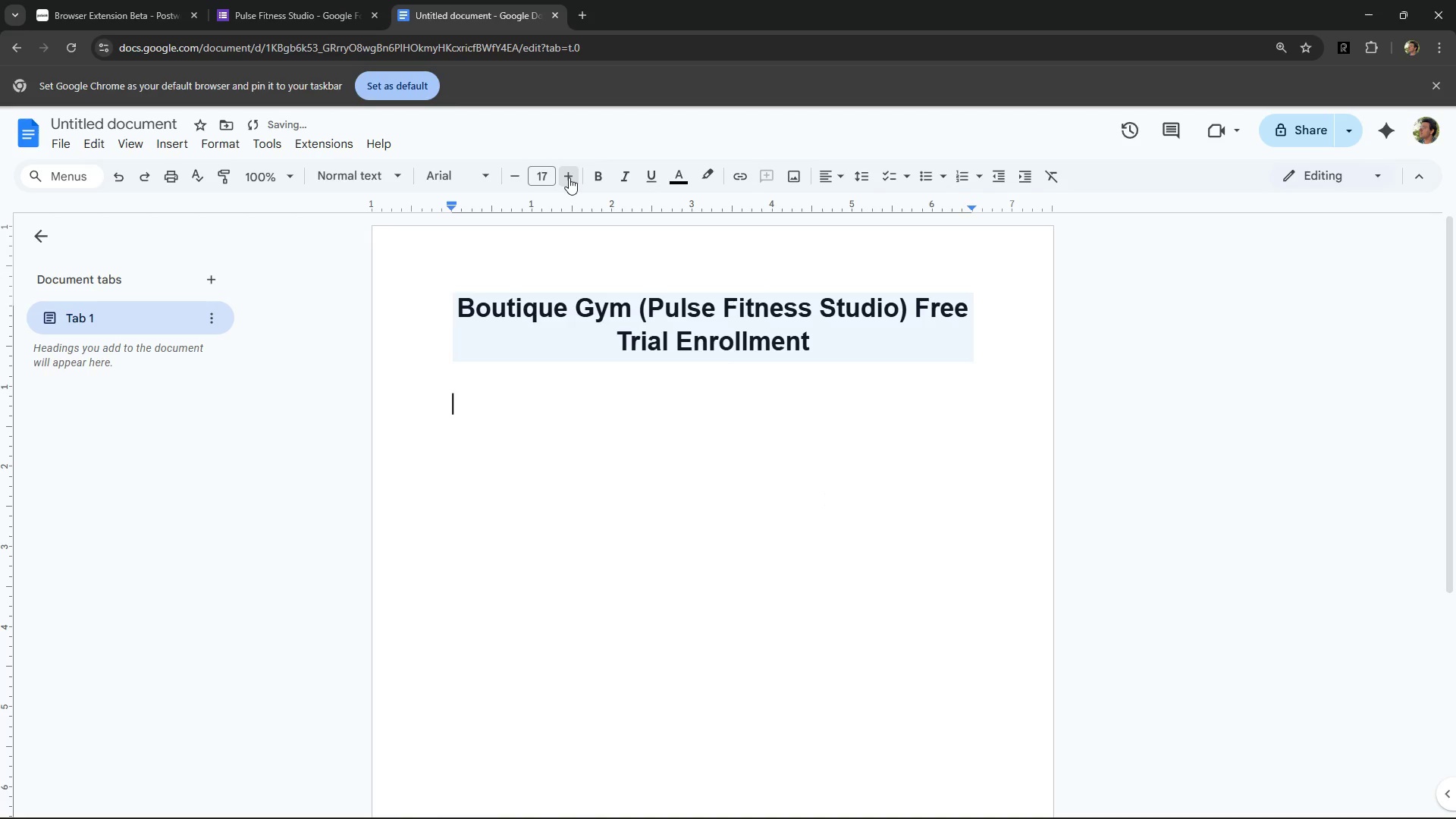 
triple_click([569, 177])
 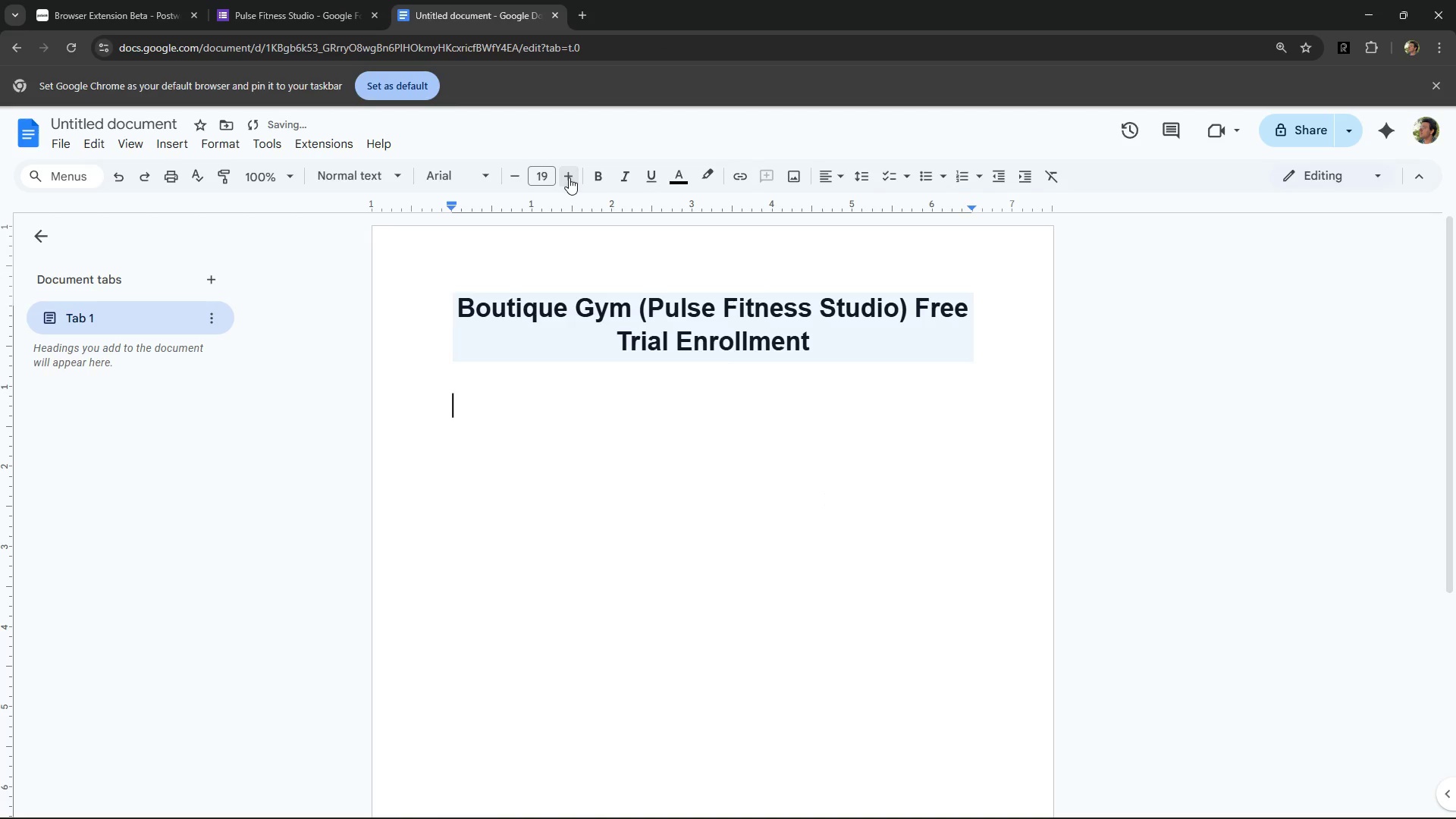 
triple_click([569, 177])
 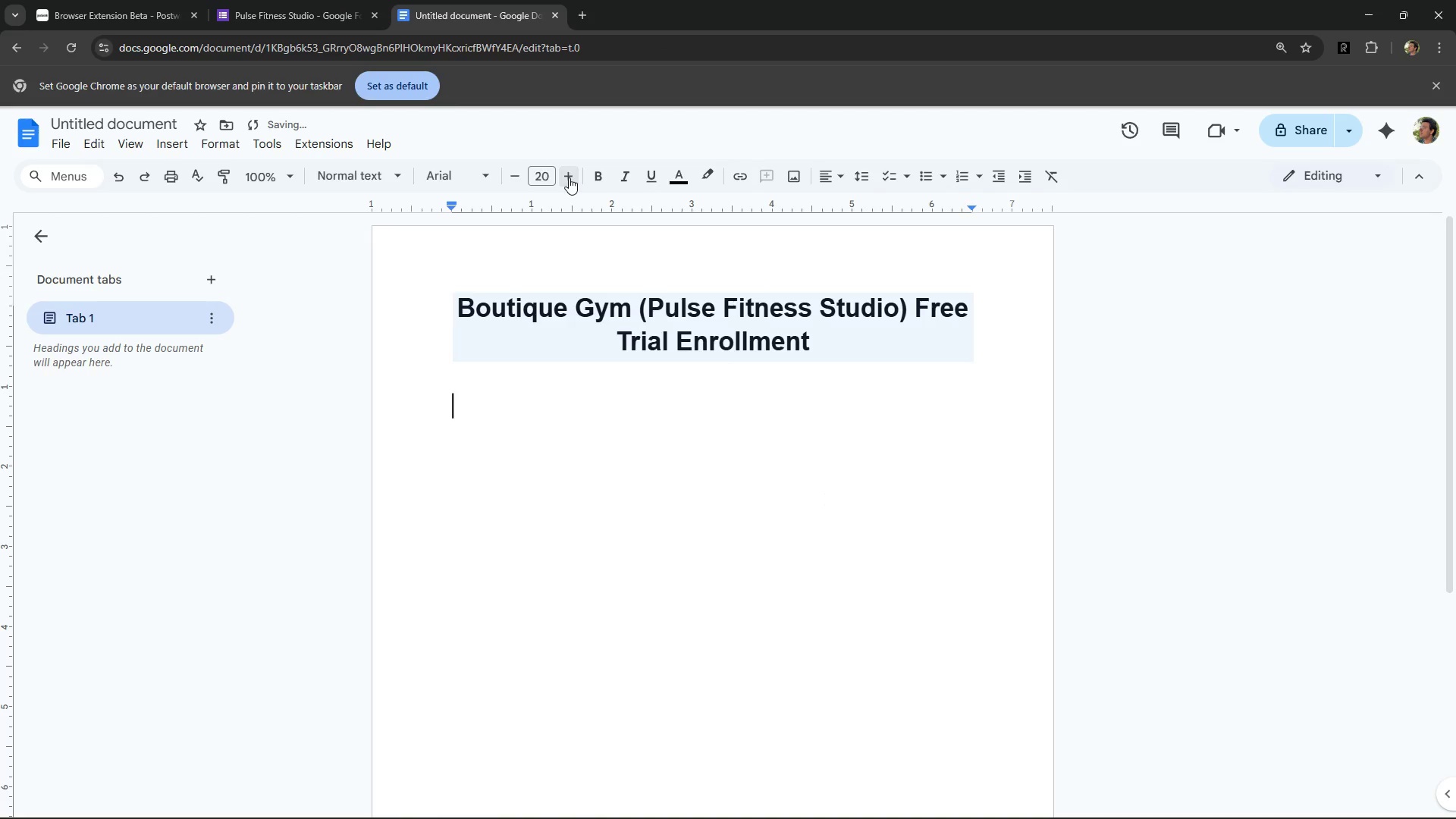 
triple_click([569, 177])
 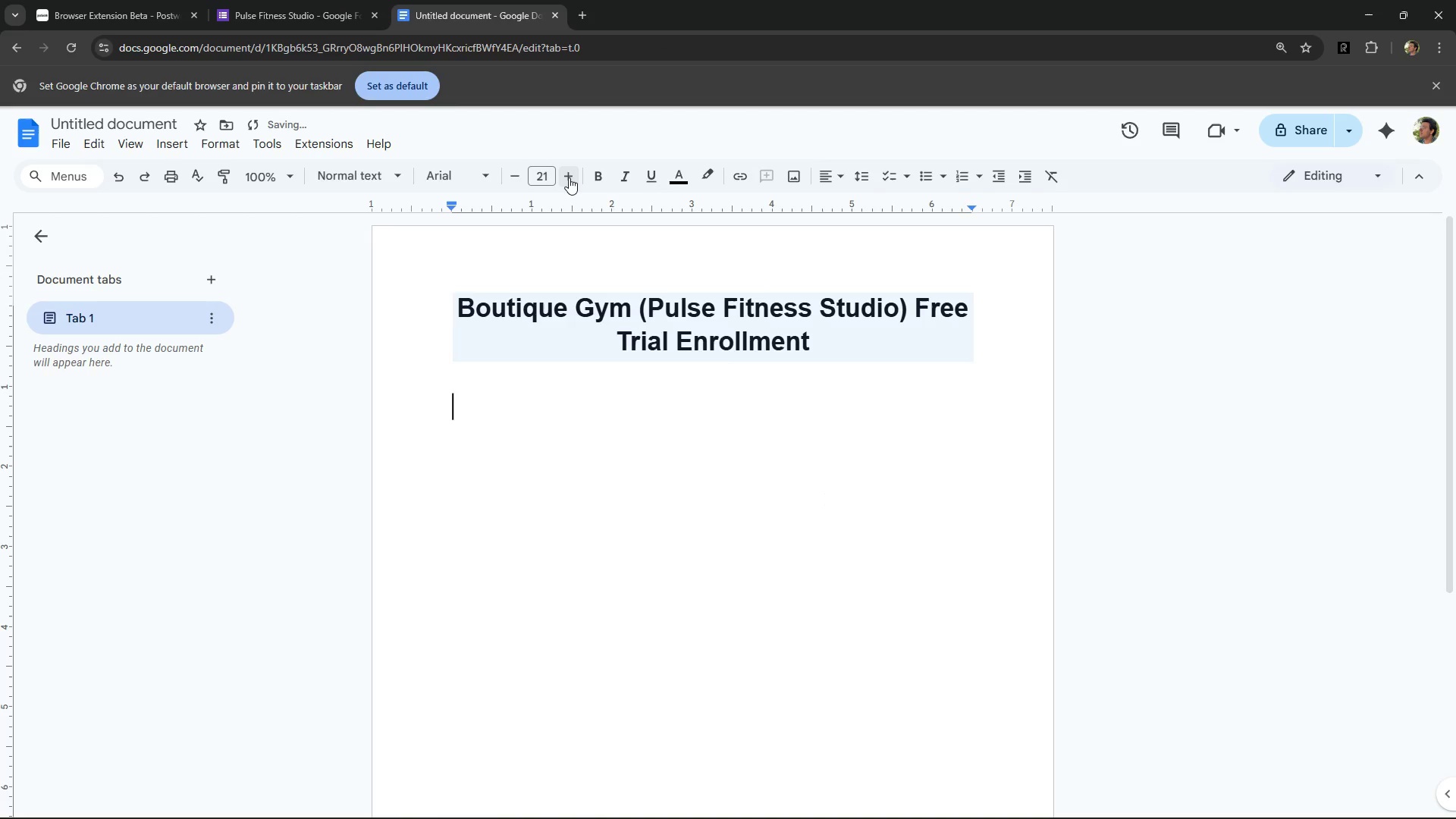 
triple_click([569, 177])
 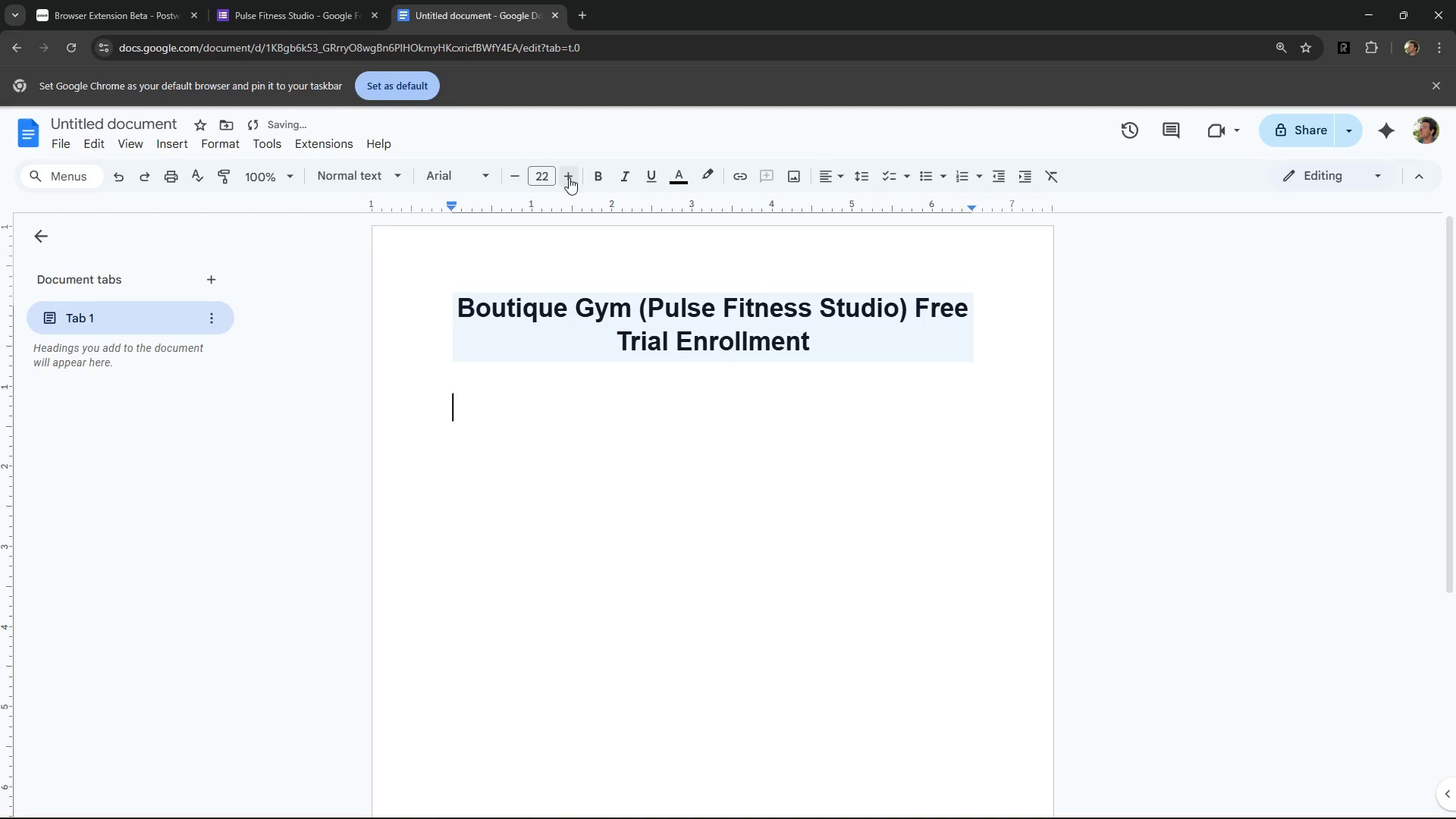 
triple_click([569, 177])
 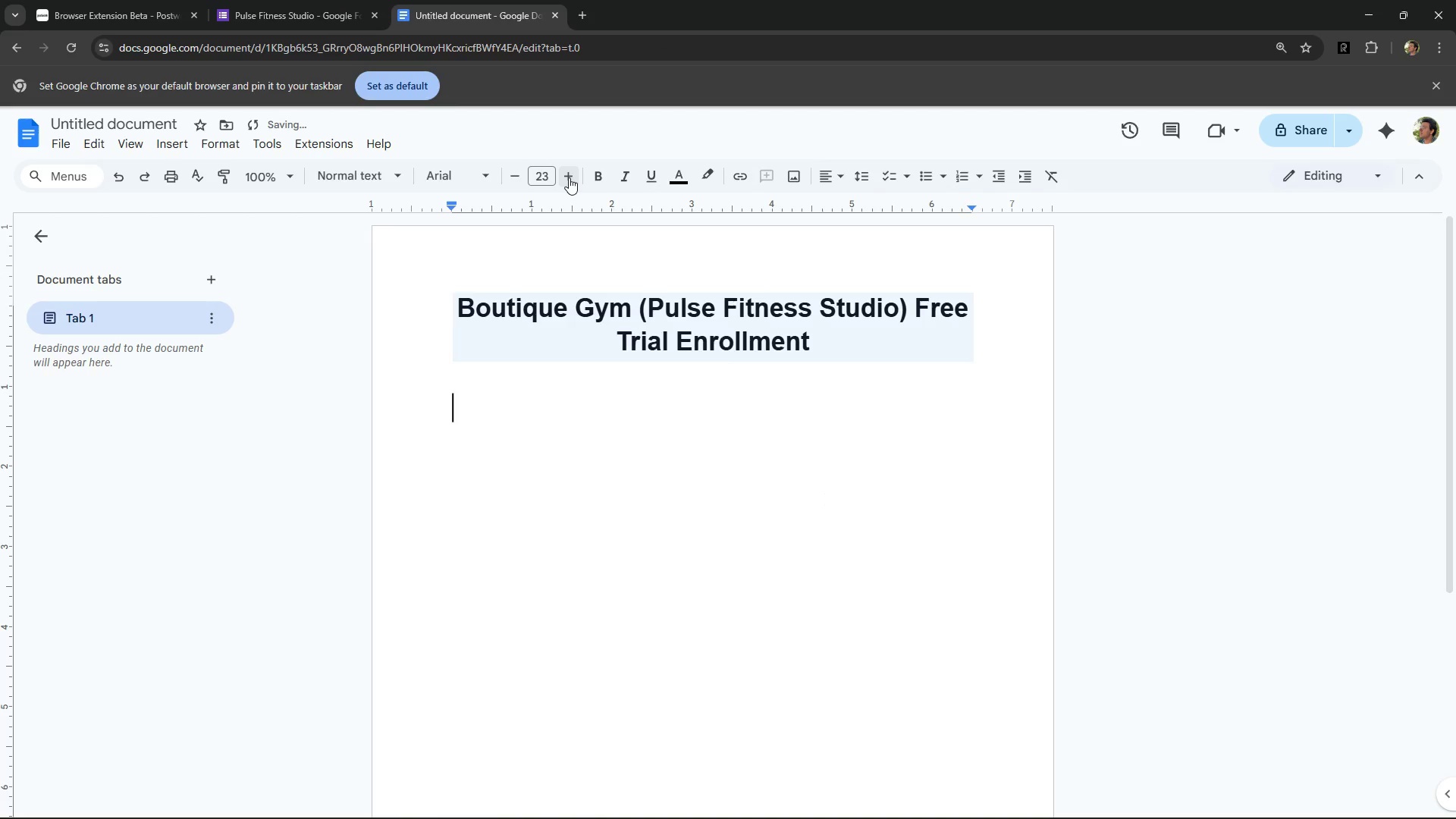 
left_click([569, 177])
 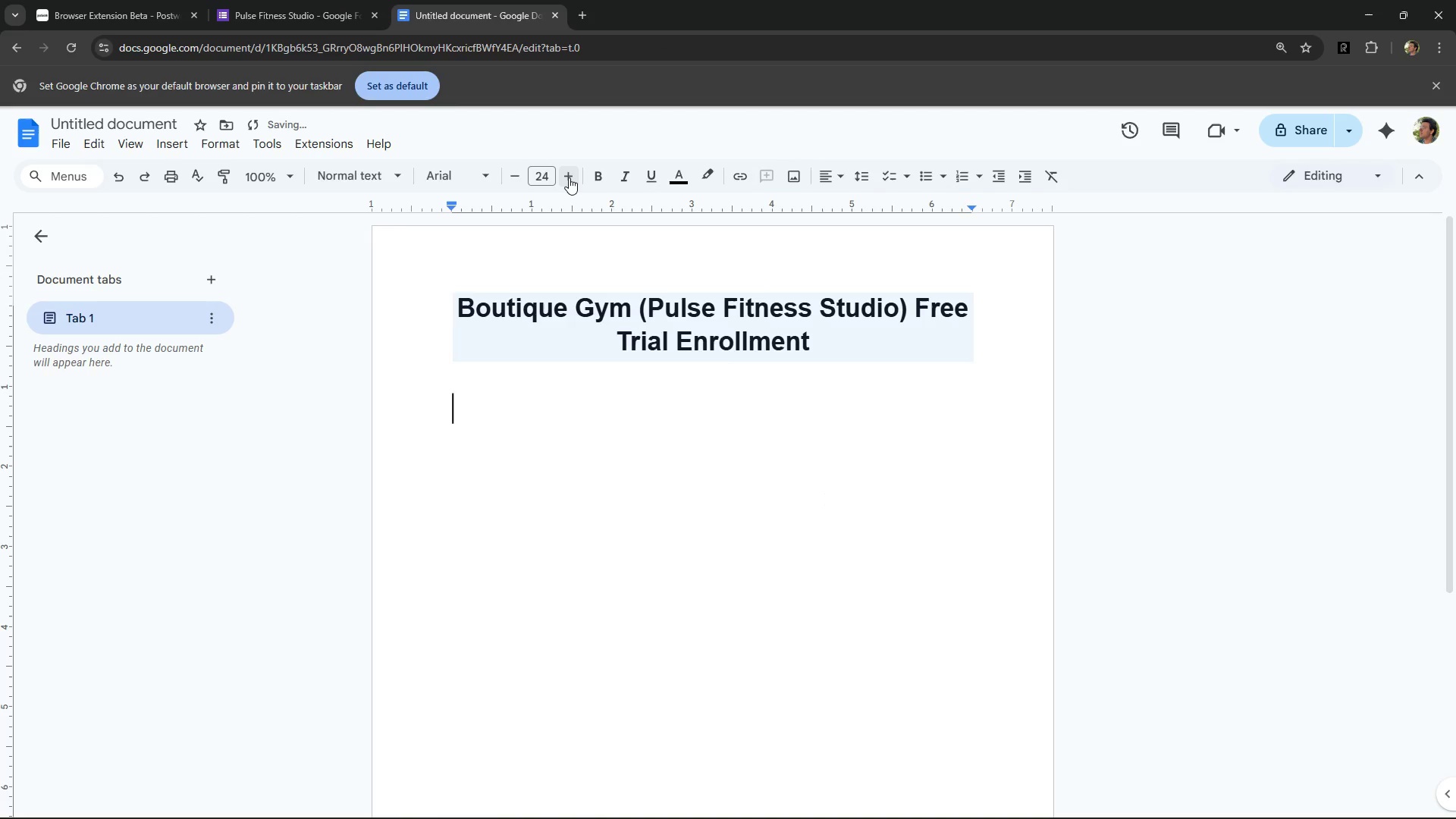 
key(S)
 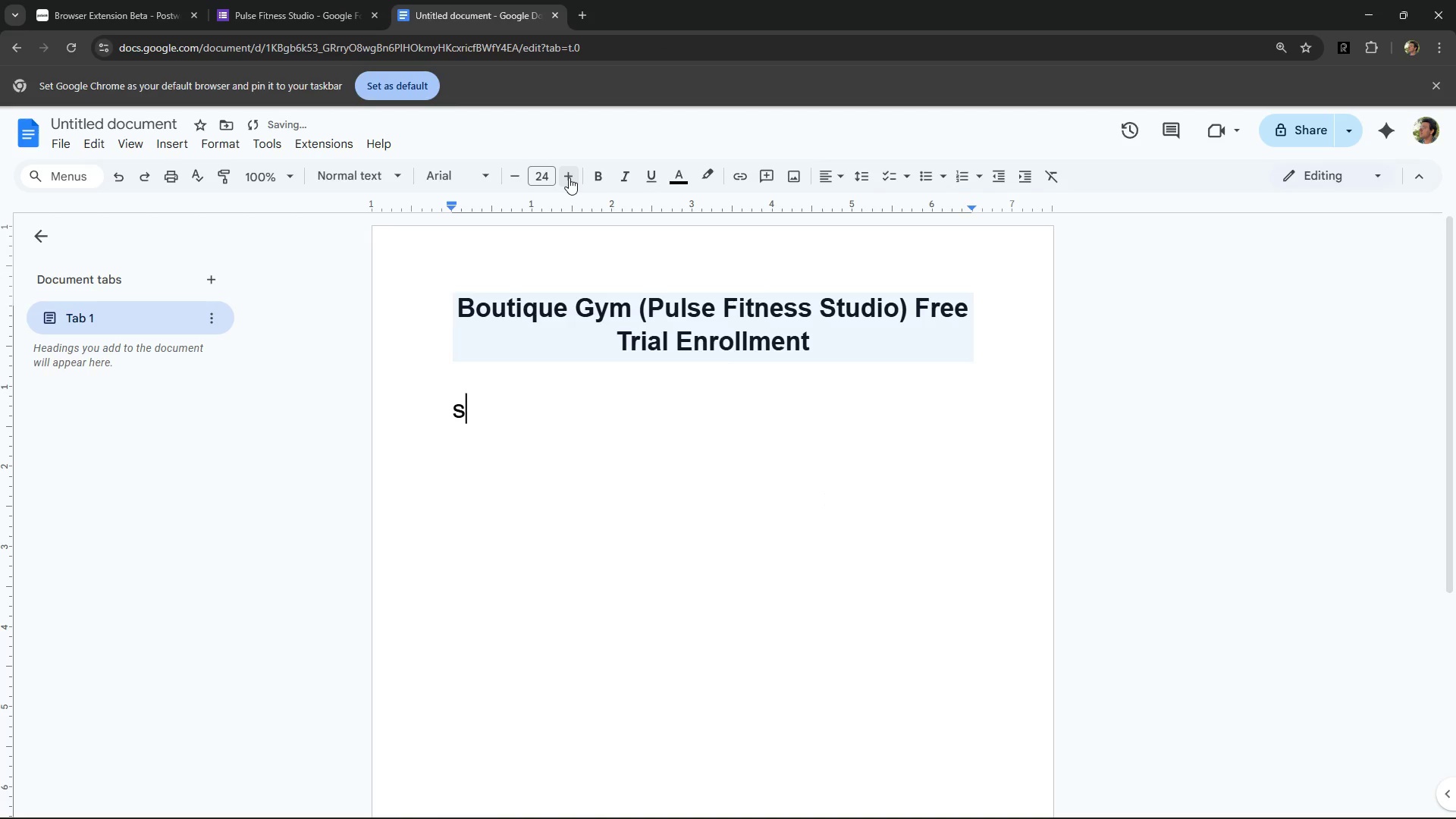 
key(Backspace)
 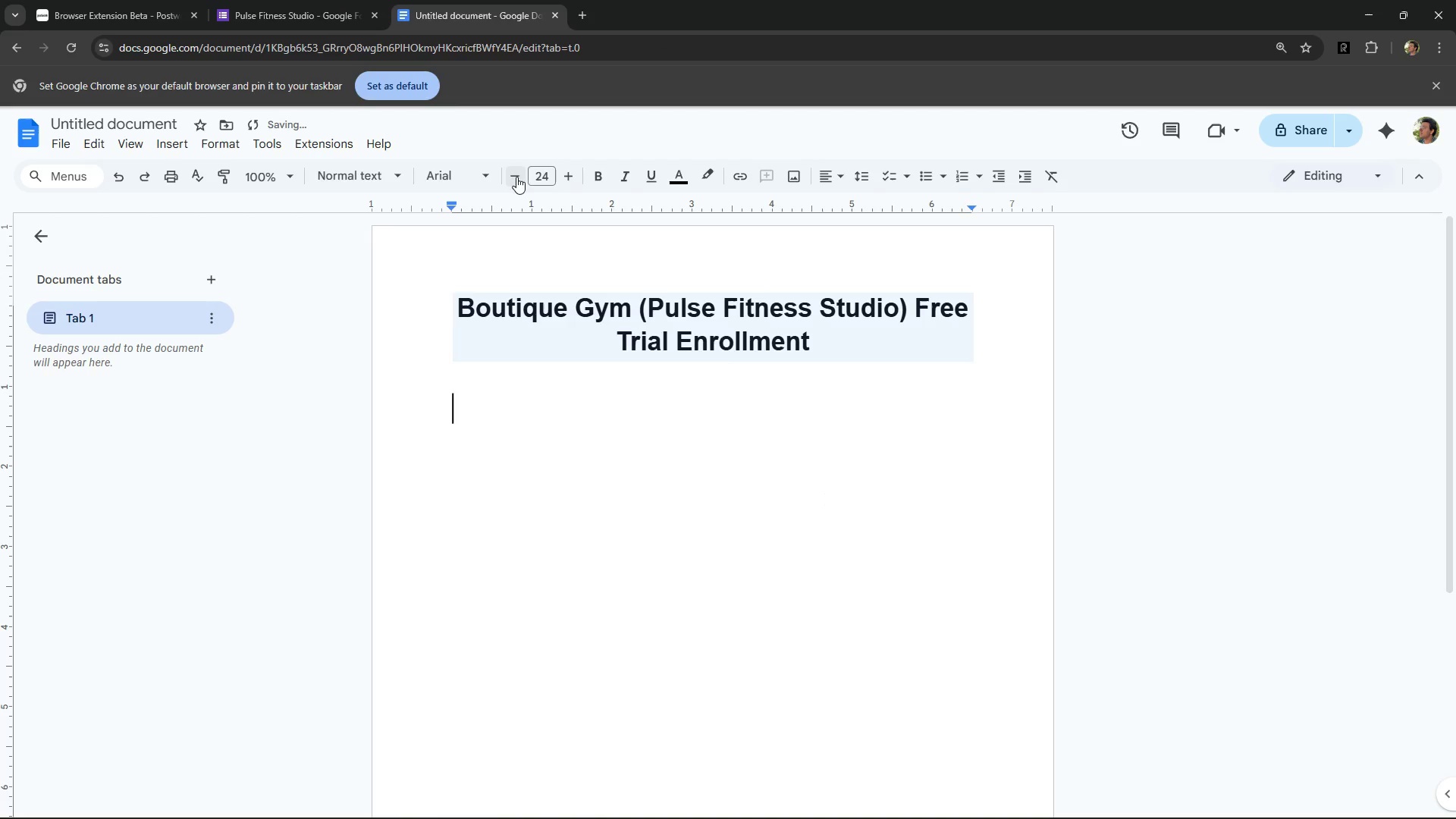 
double_click([516, 177])
 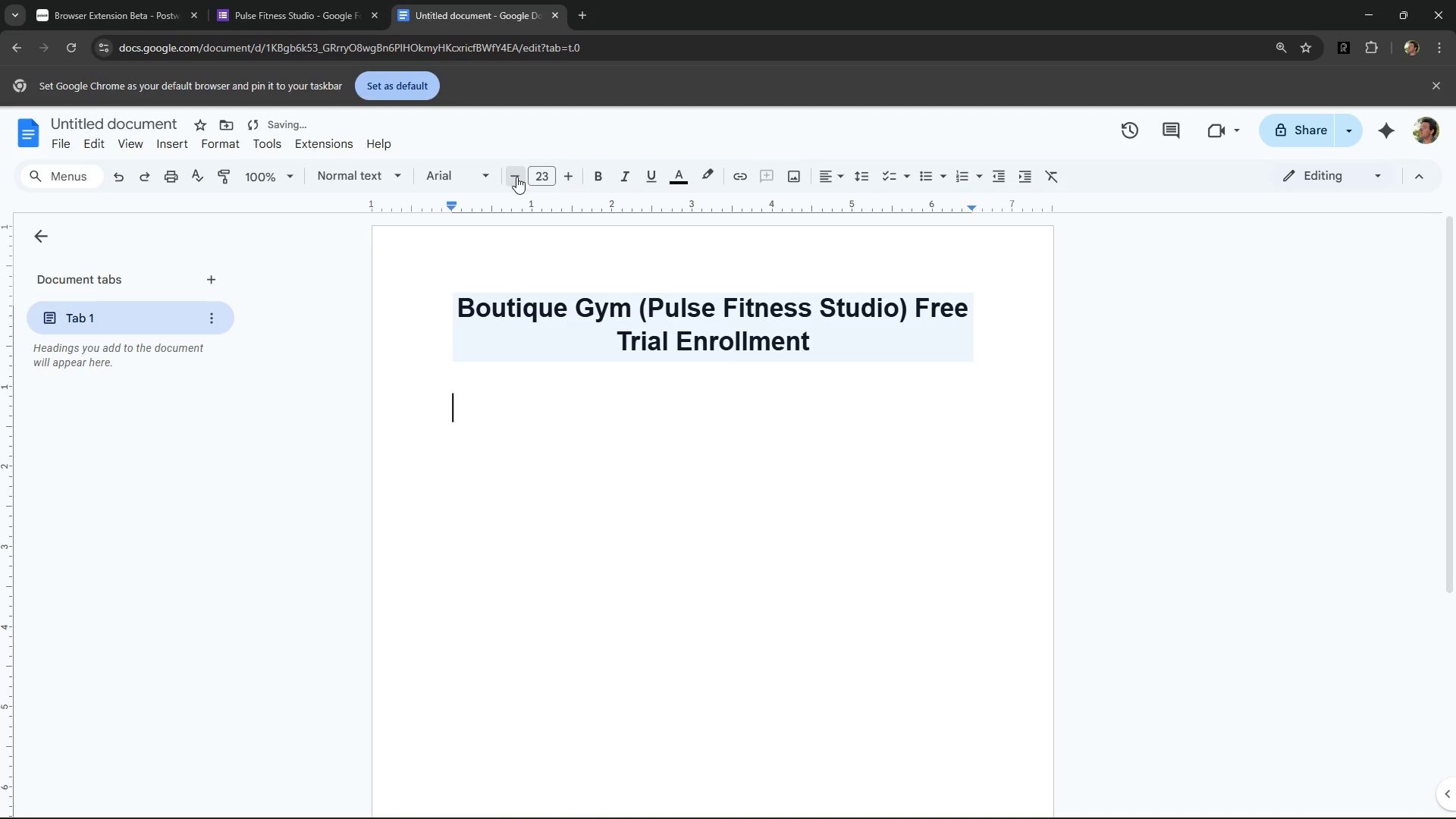 
triple_click([516, 177])
 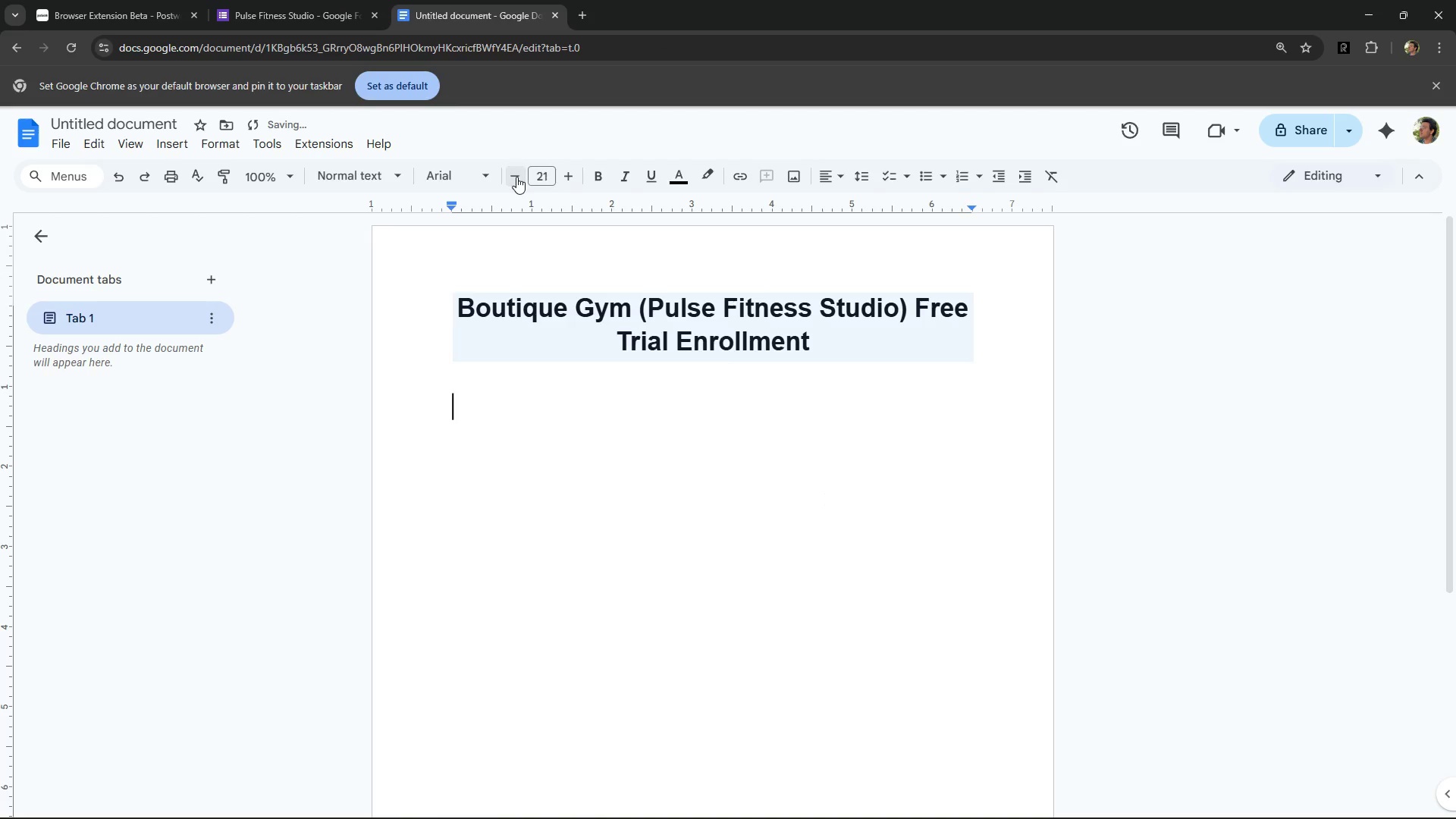 
triple_click([516, 177])
 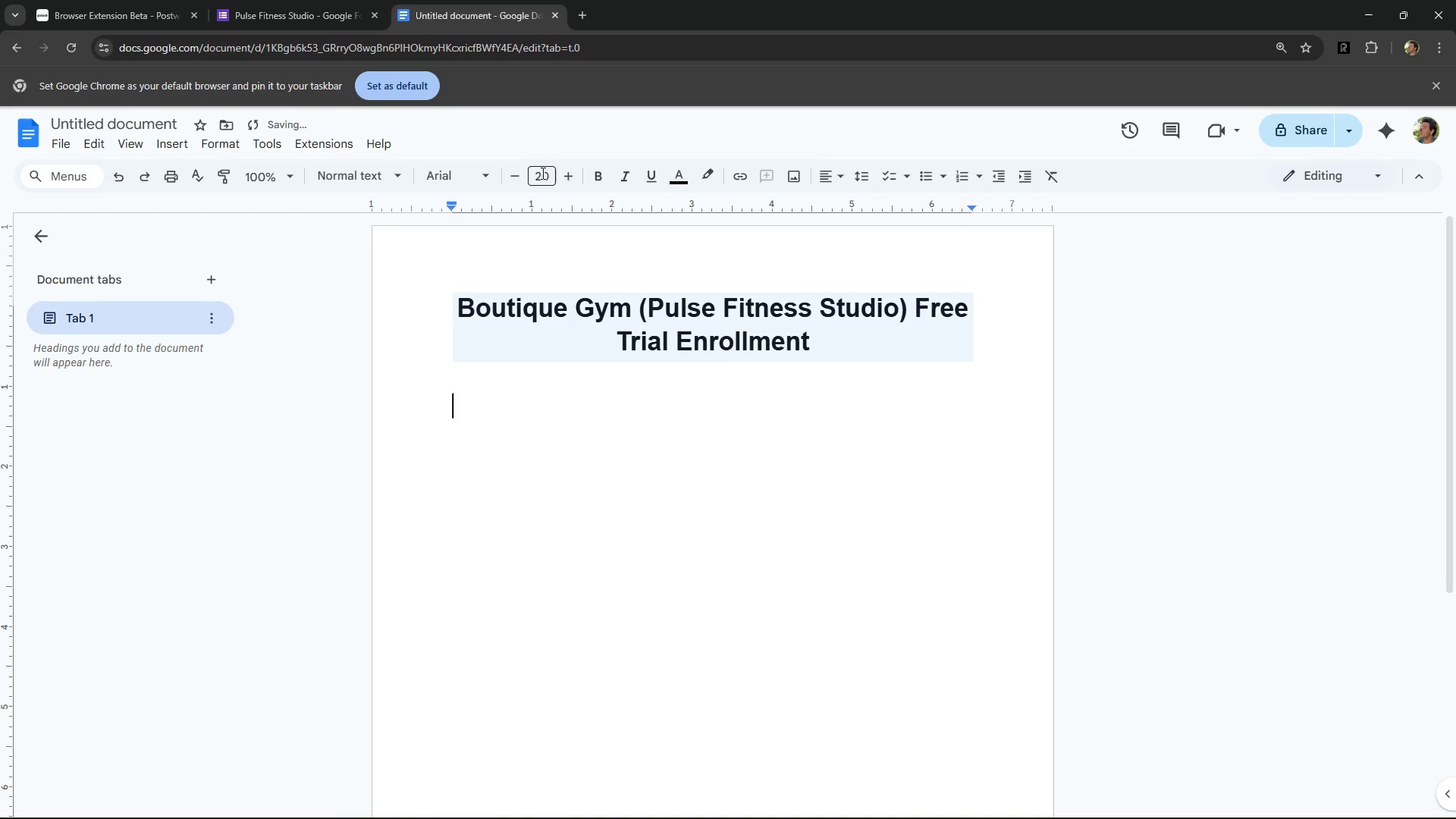 
key(Alt+AltLeft)
 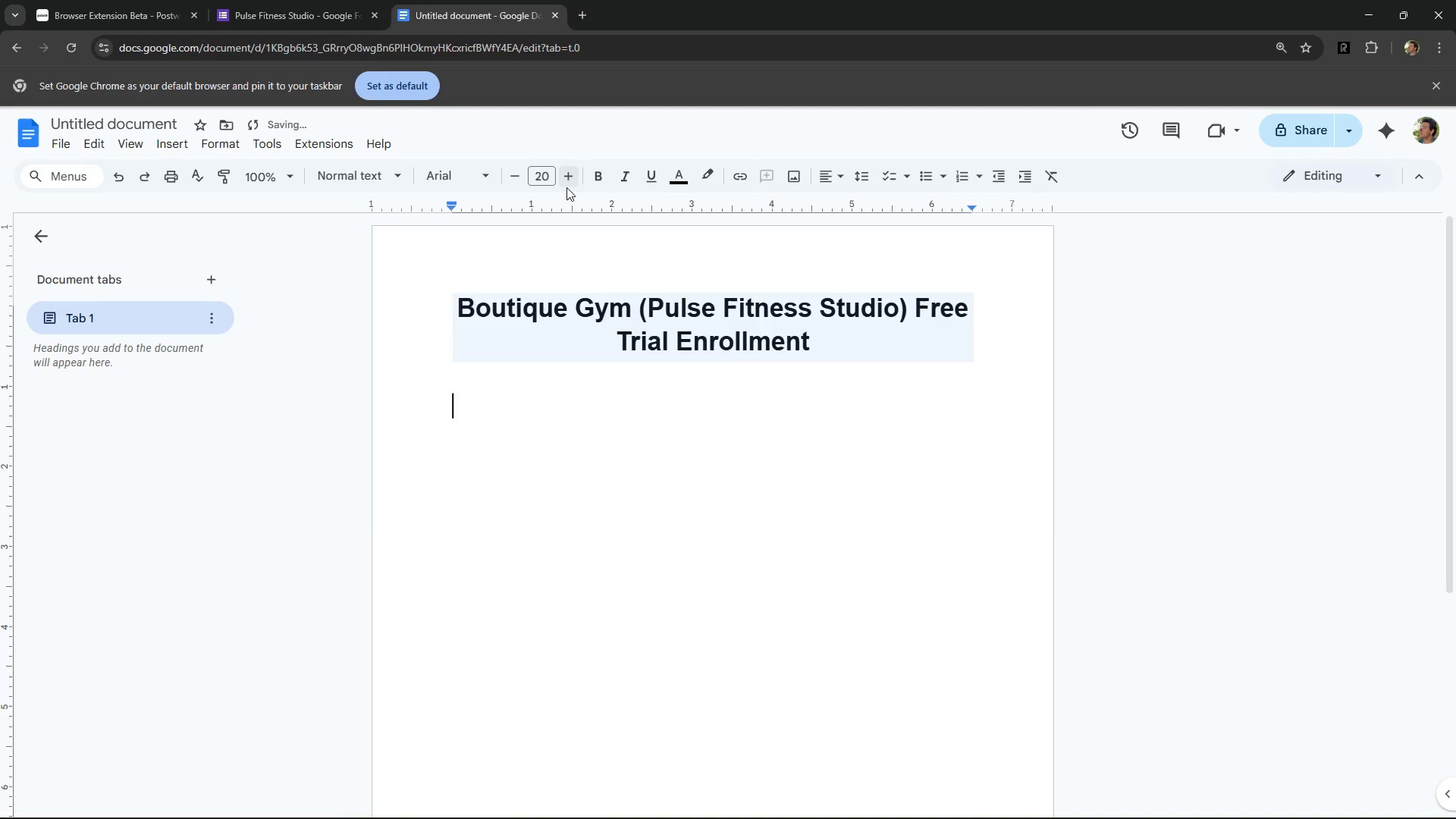 
key(Alt+Tab)
 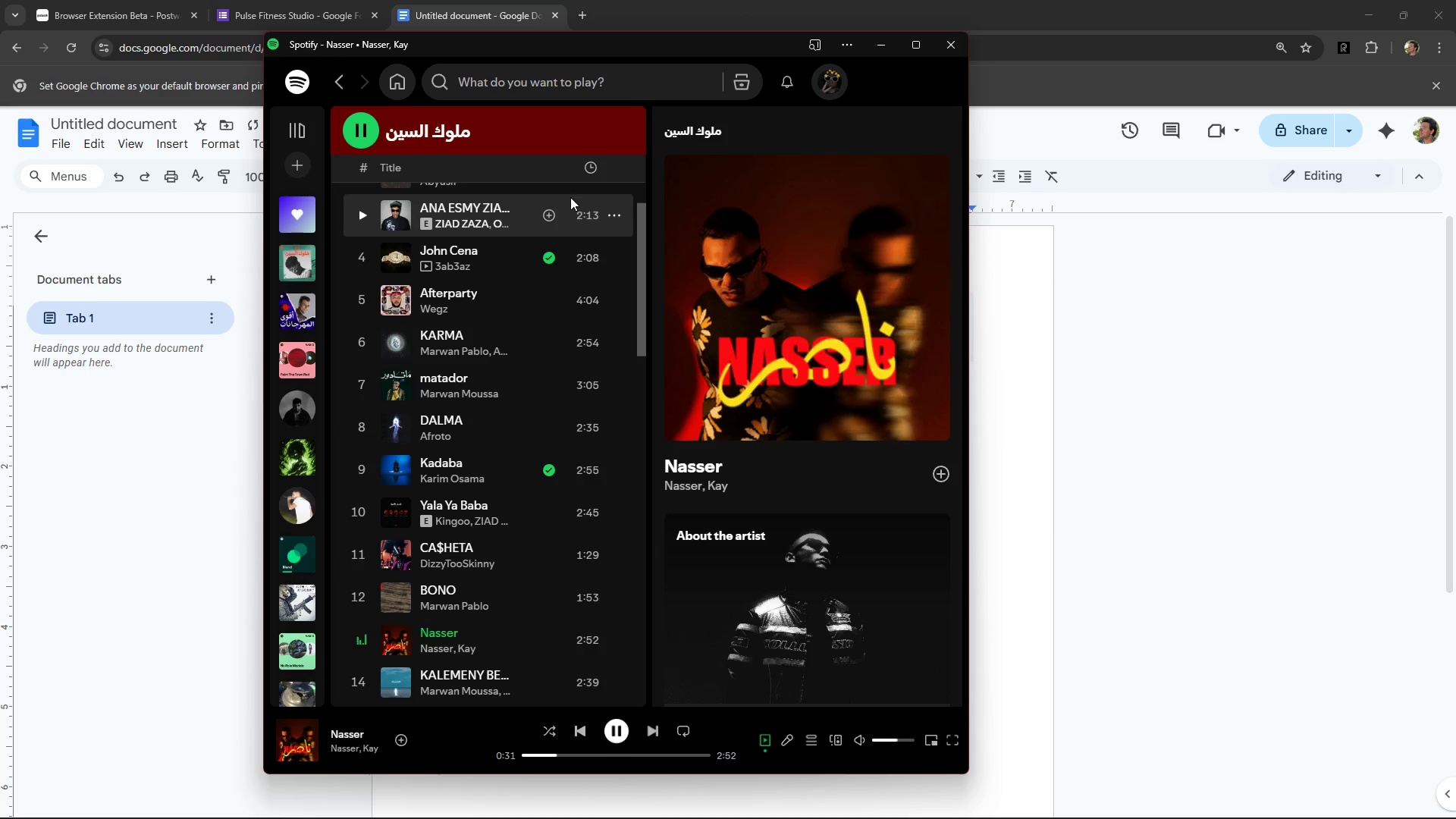 
key(Alt+AltLeft)
 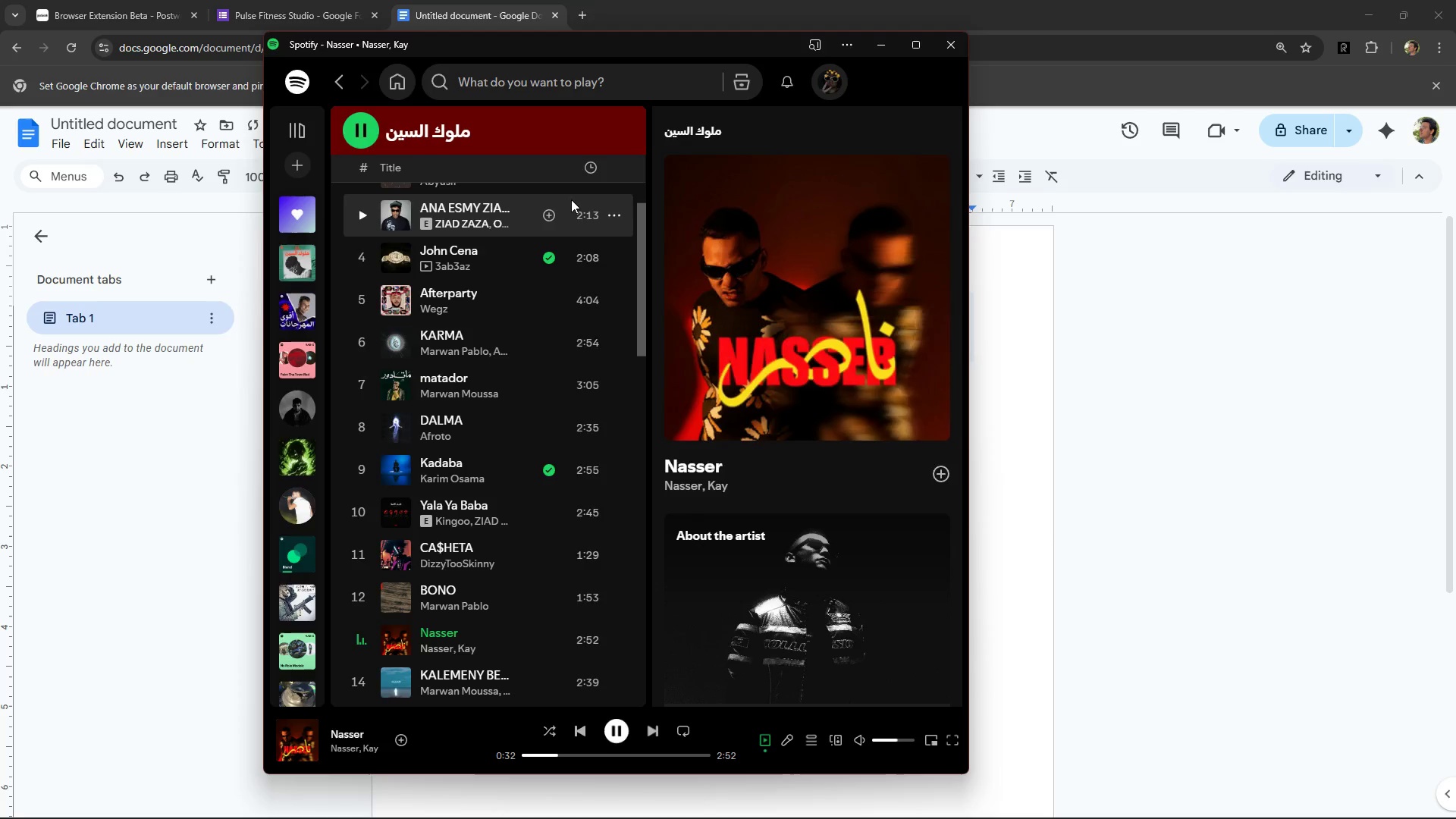 
key(Alt+Tab)
 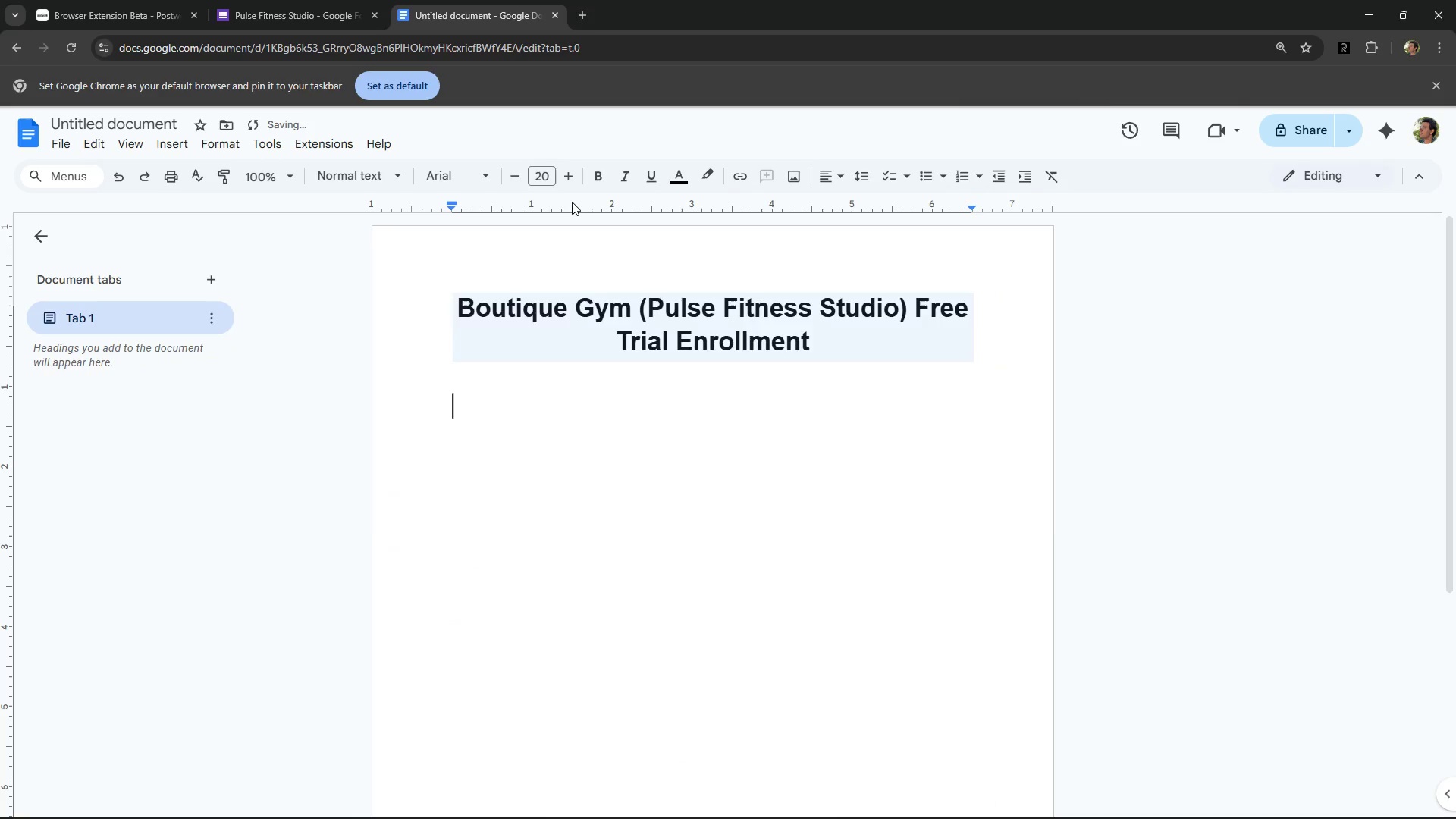 
key(Alt+Tab)
 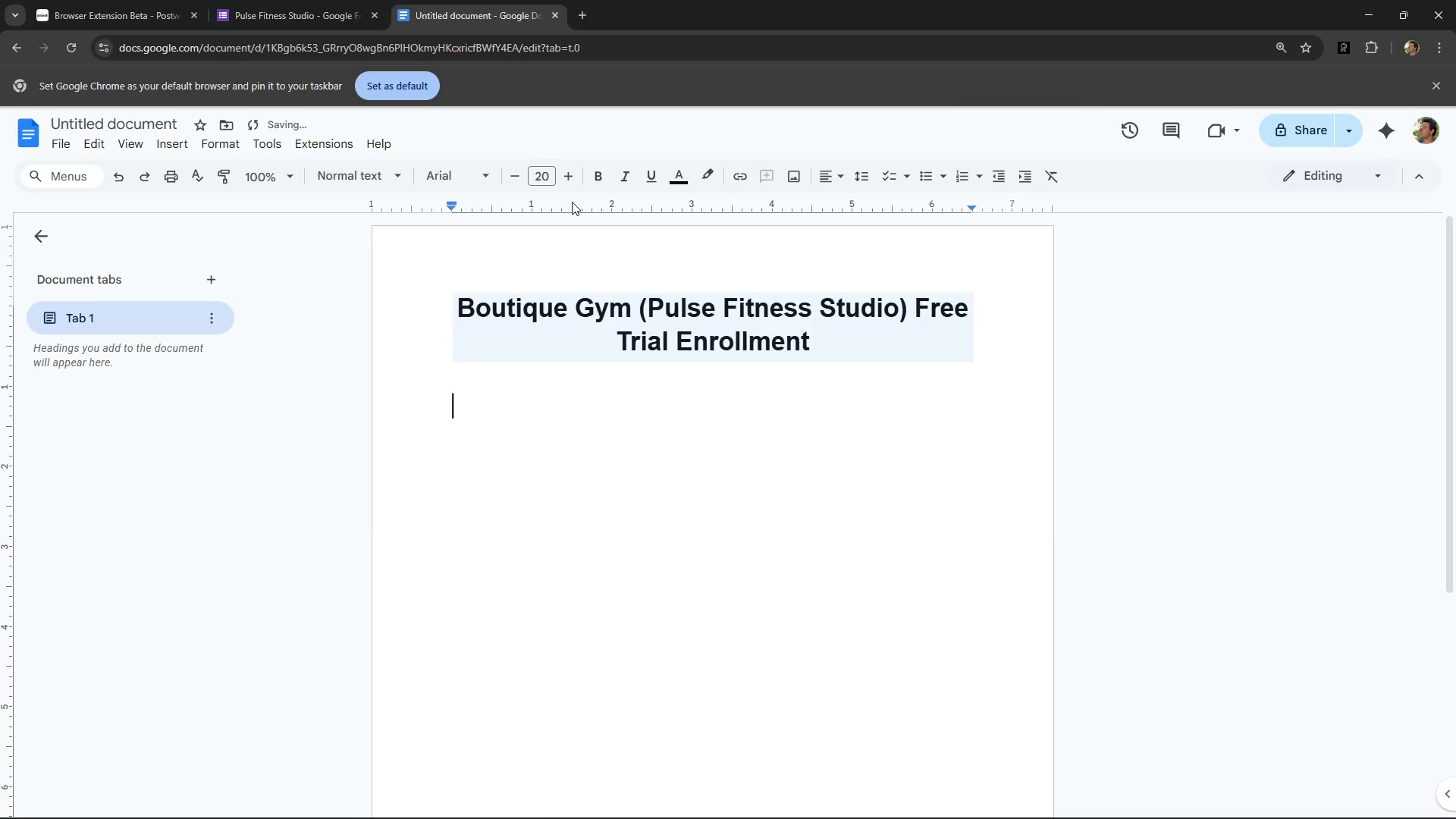 
key(Alt+Tab)